 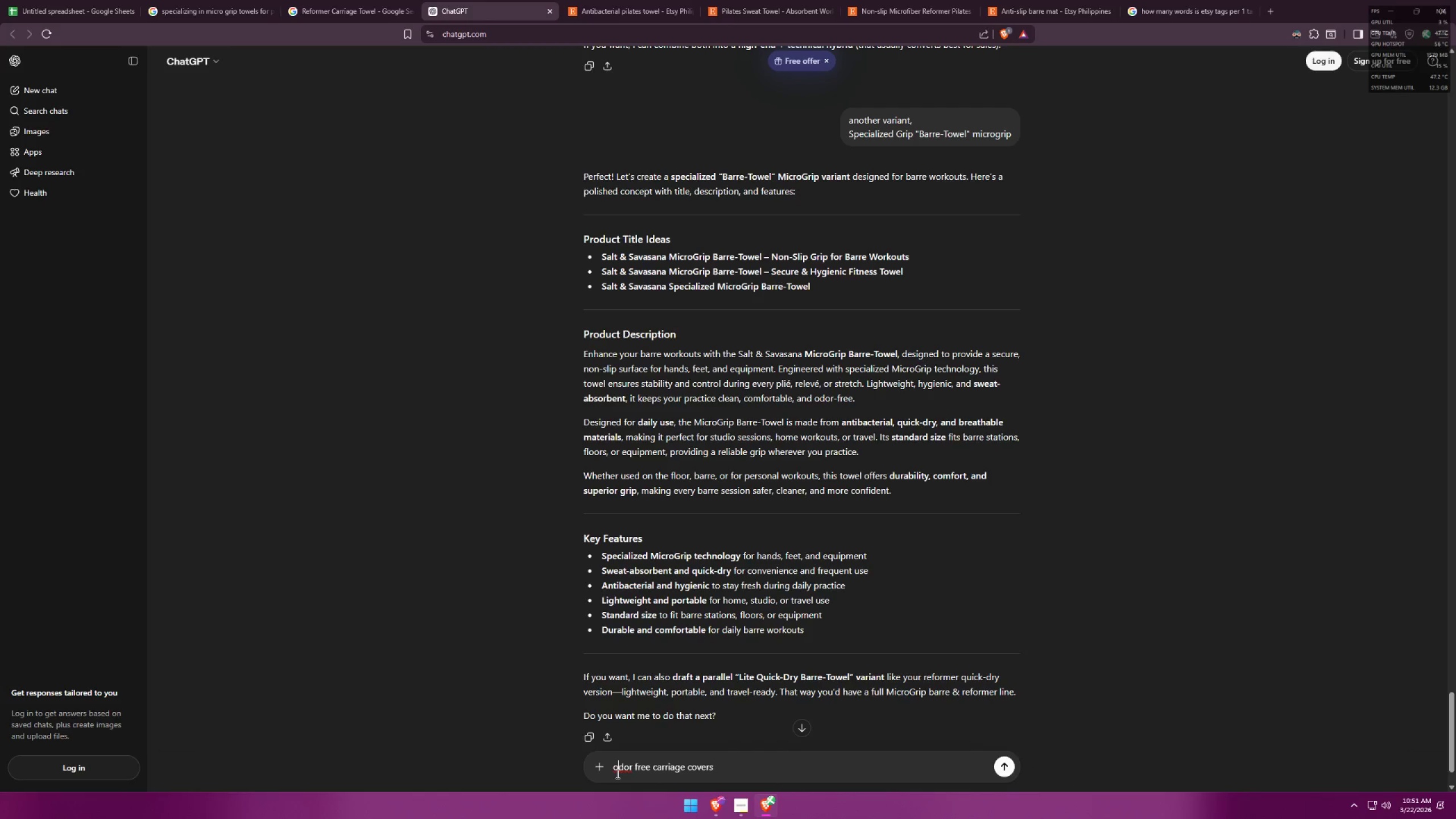 
key(ArrowLeft)
 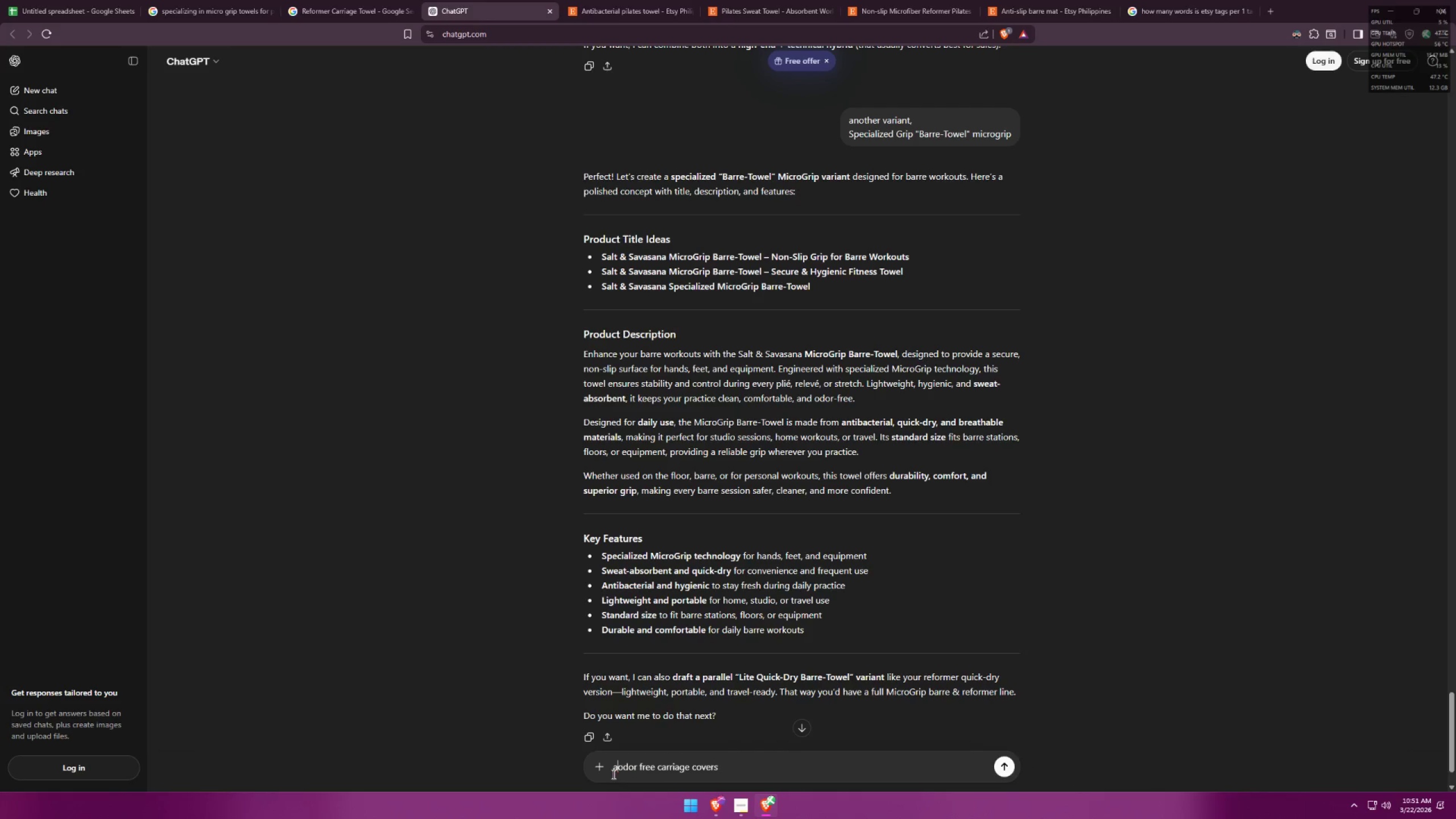 
type(another produt )
key(Backspace)
key(Backspace)
type(ct : )
 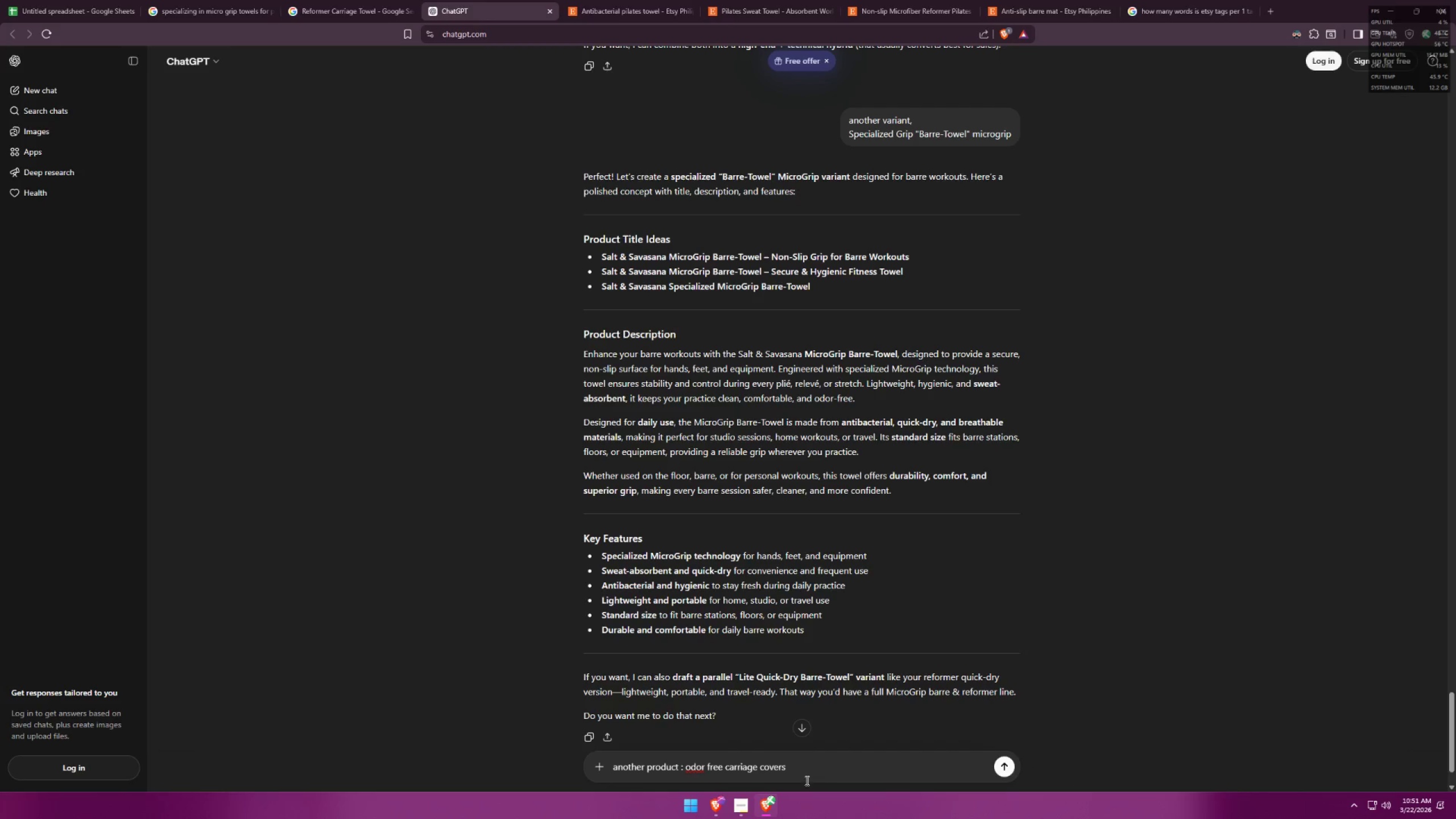 
left_click([816, 778])
 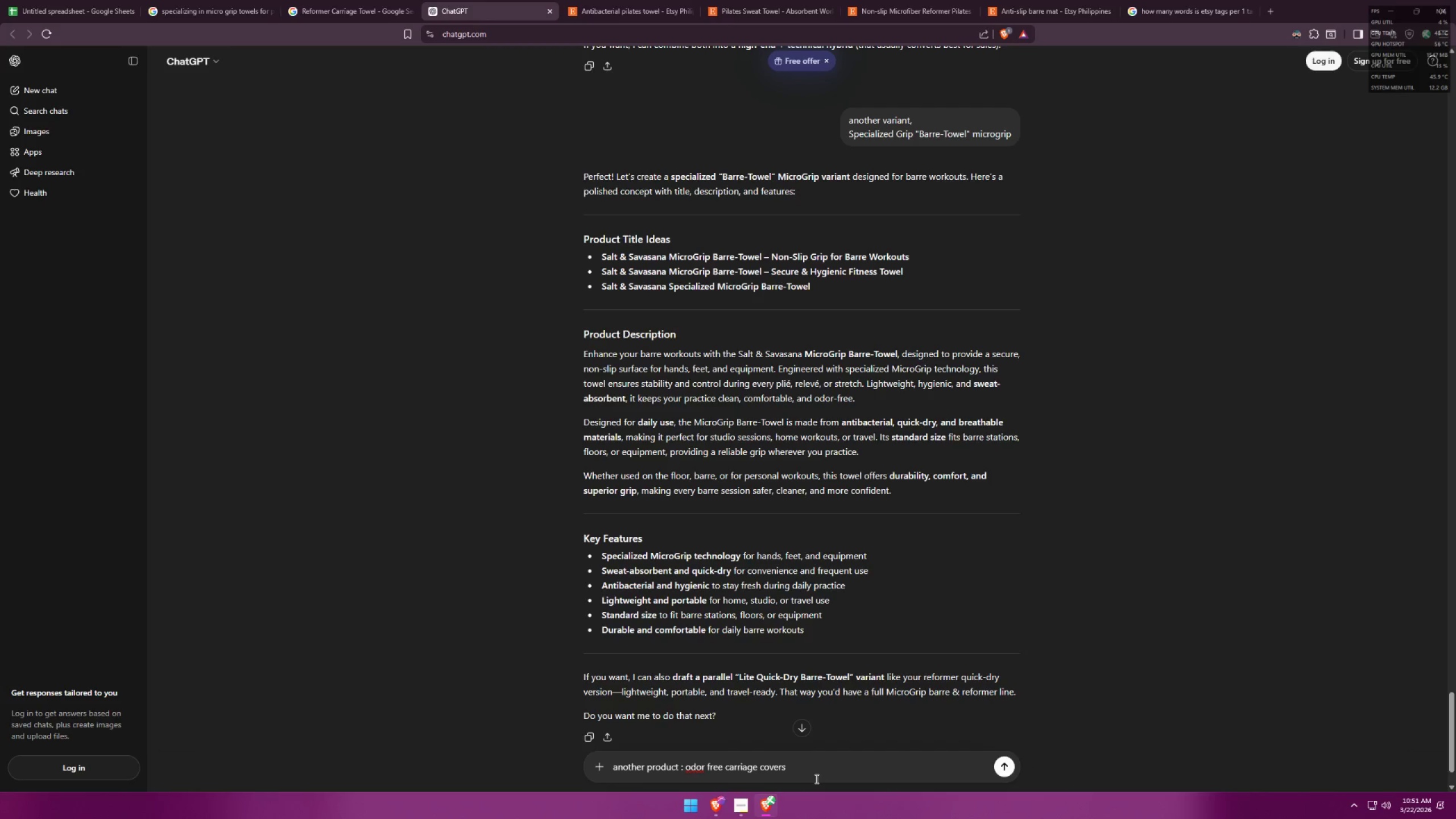 
type(, micro f)
key(Backspace)
type(grip)
 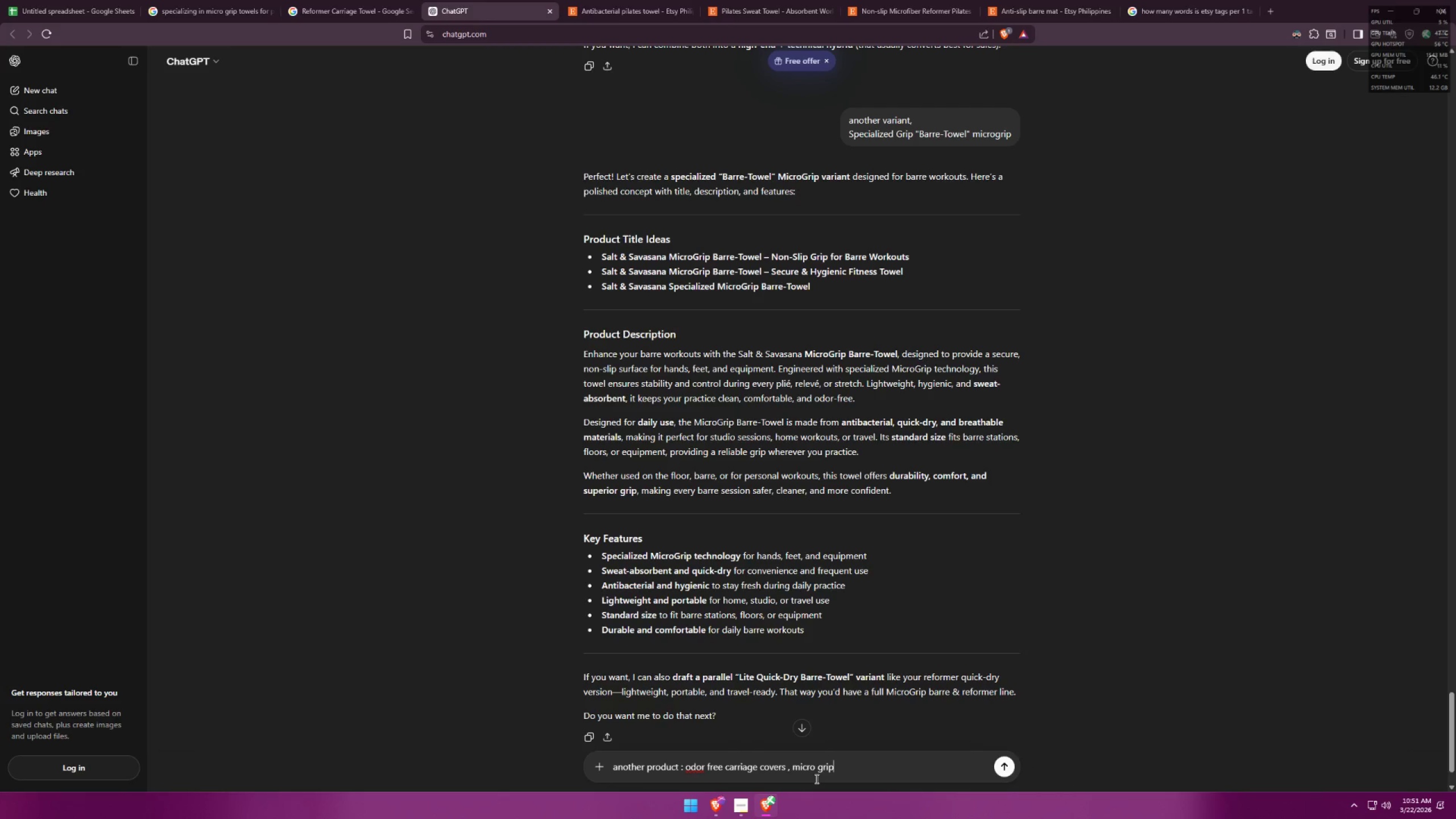 
key(Enter)
 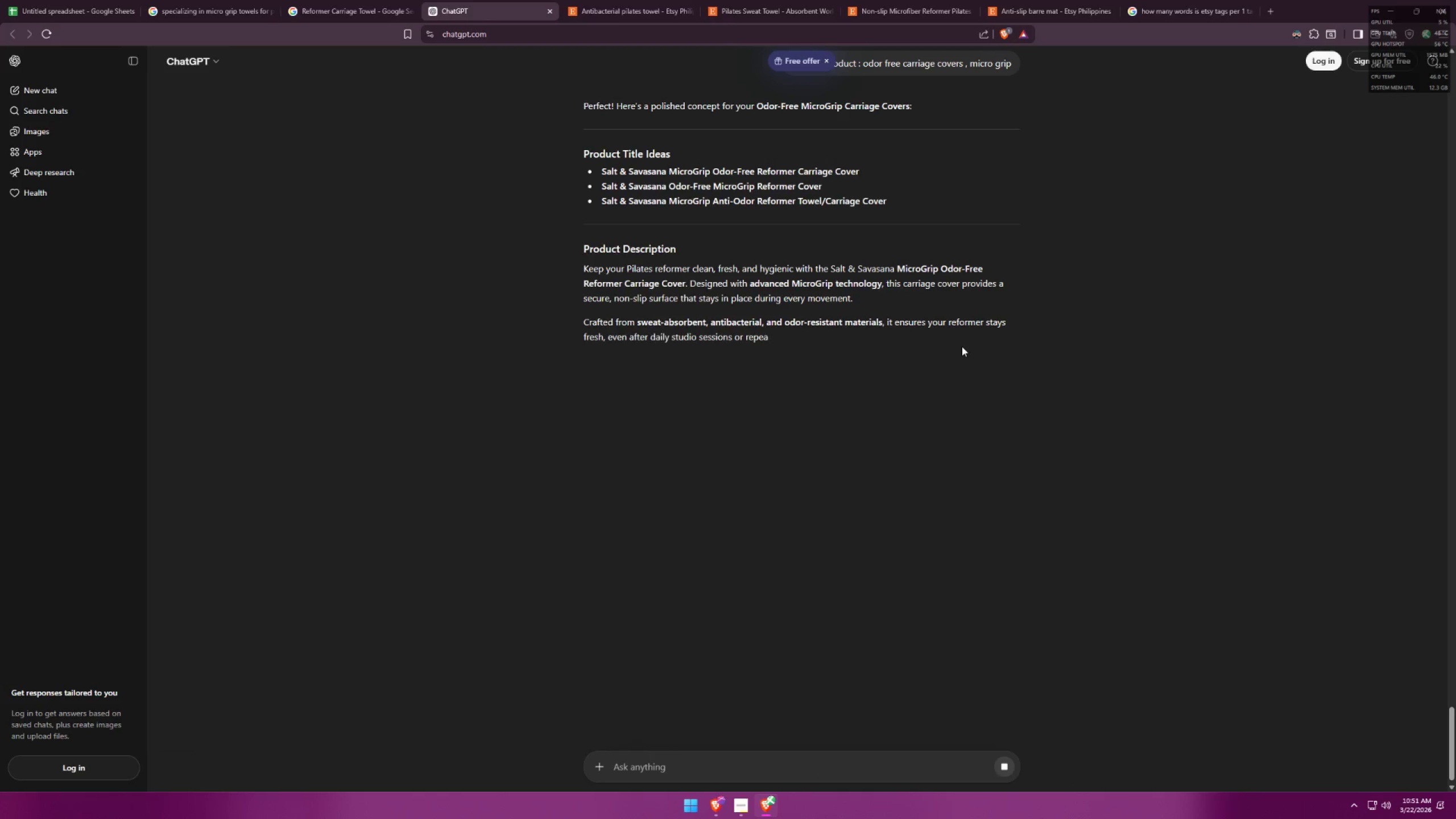 
scroll: coordinate [942, 373], scroll_direction: up, amount: 3.0
 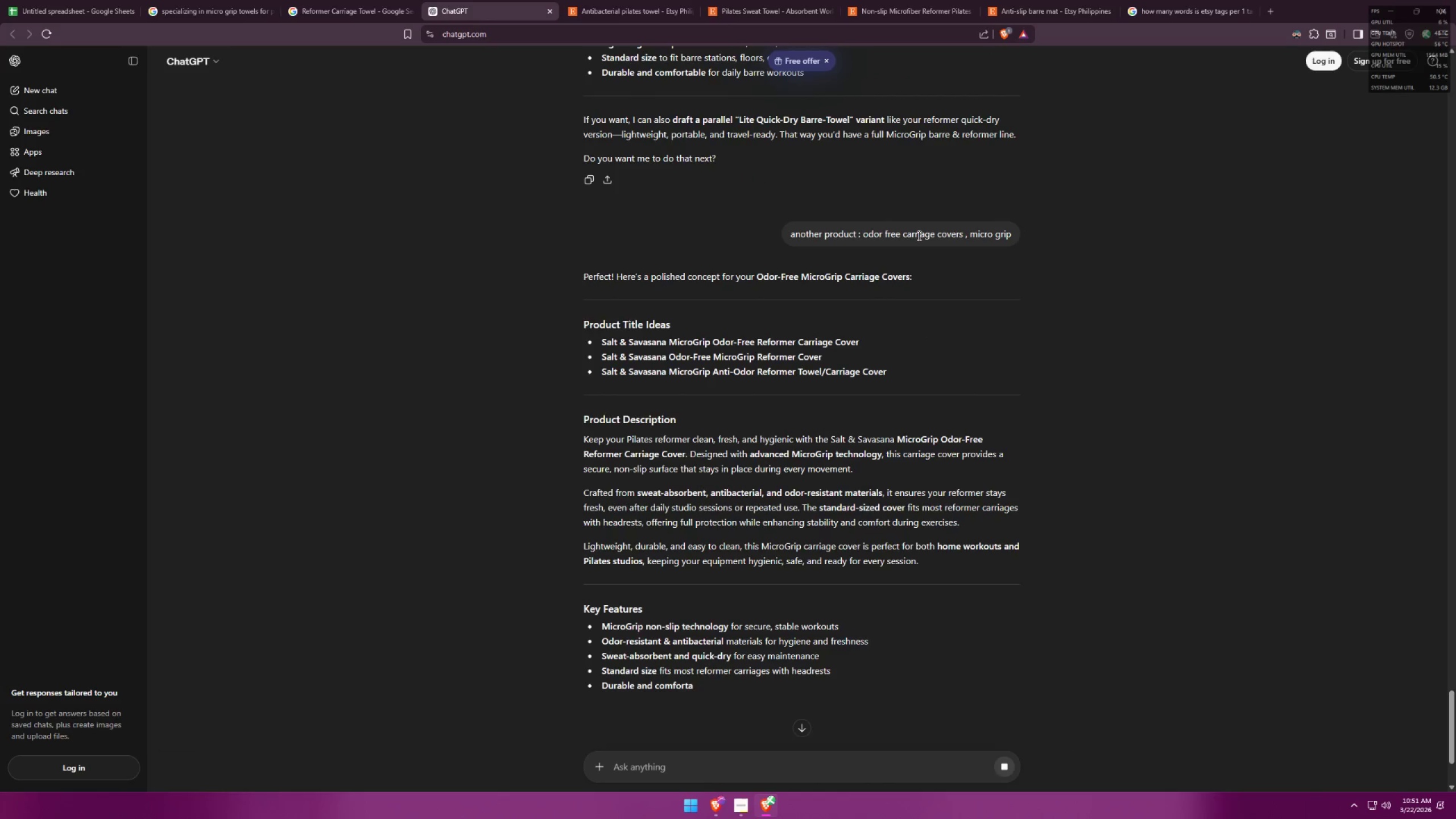 
double_click([919, 234])
 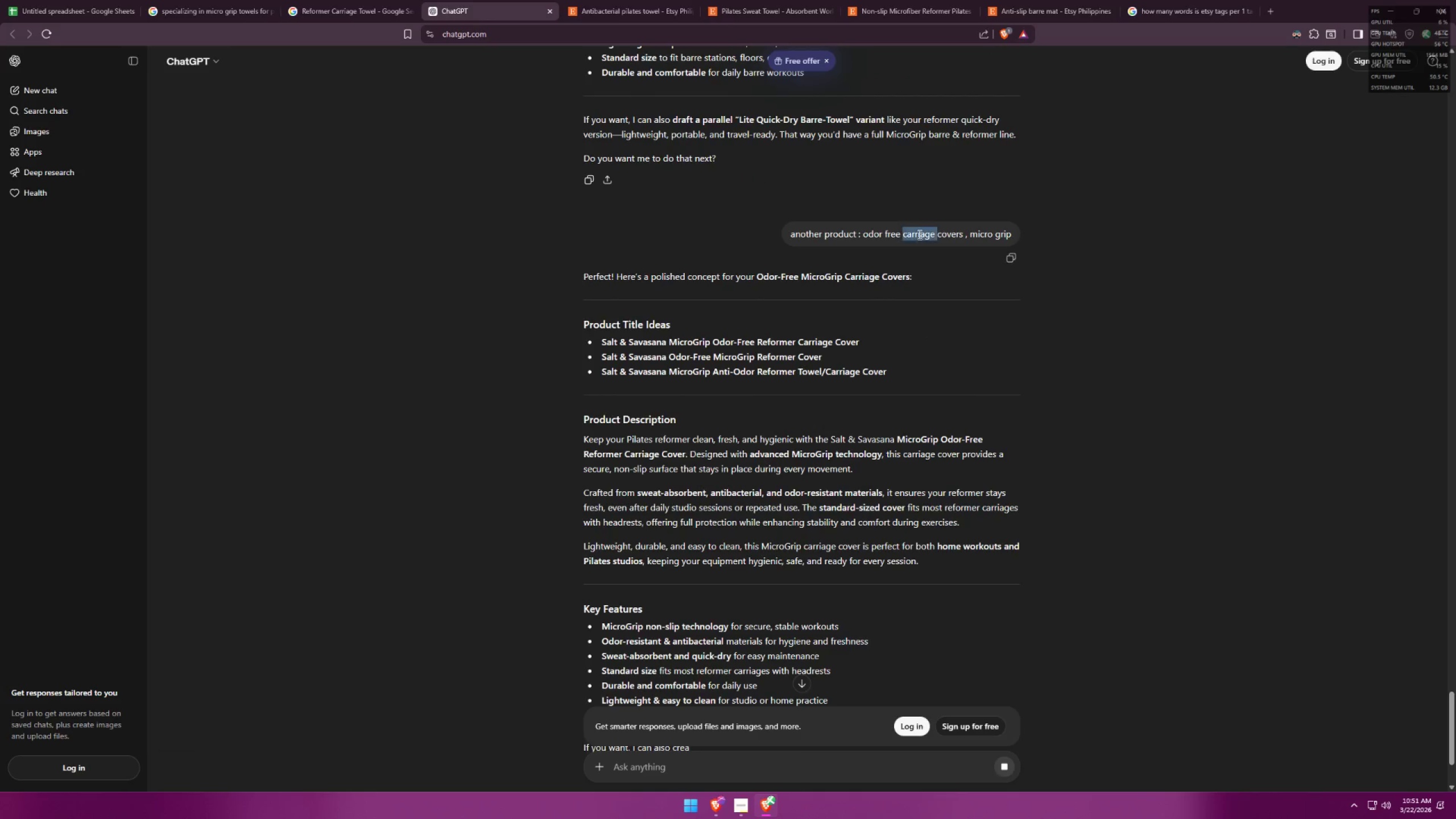 
triple_click([919, 234])
 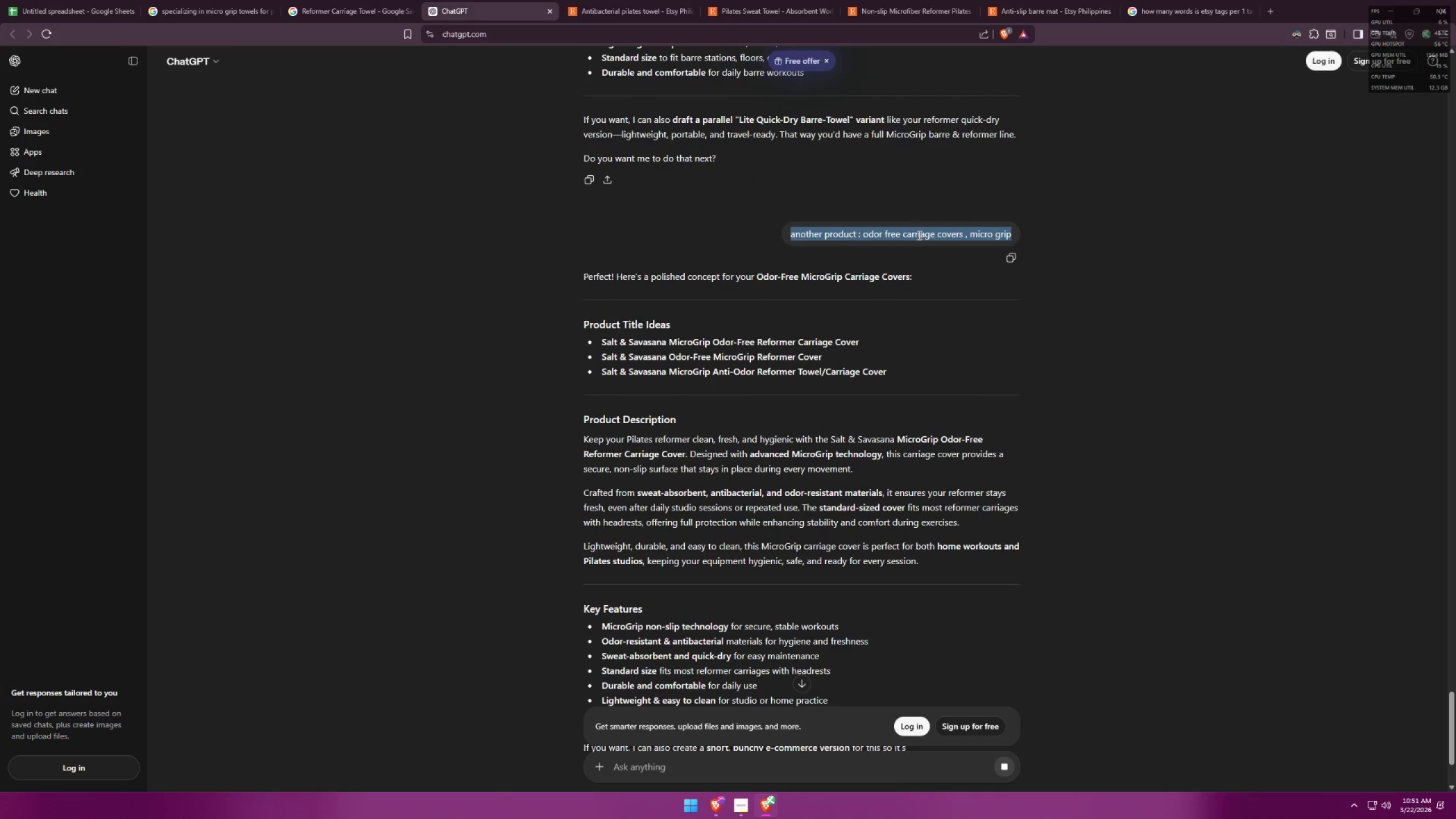 
key(Control+ControlLeft)
 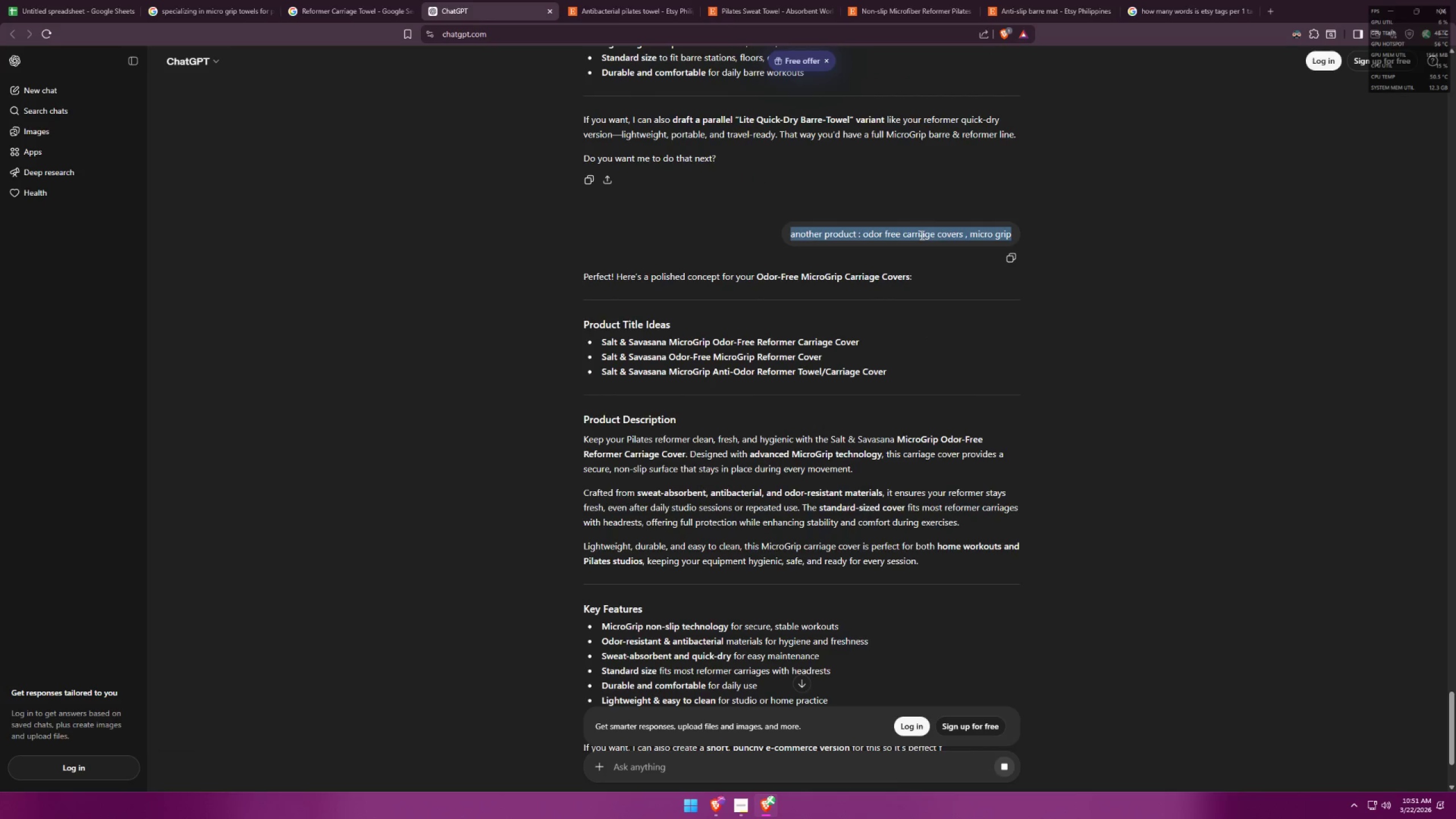 
key(Control+C)
 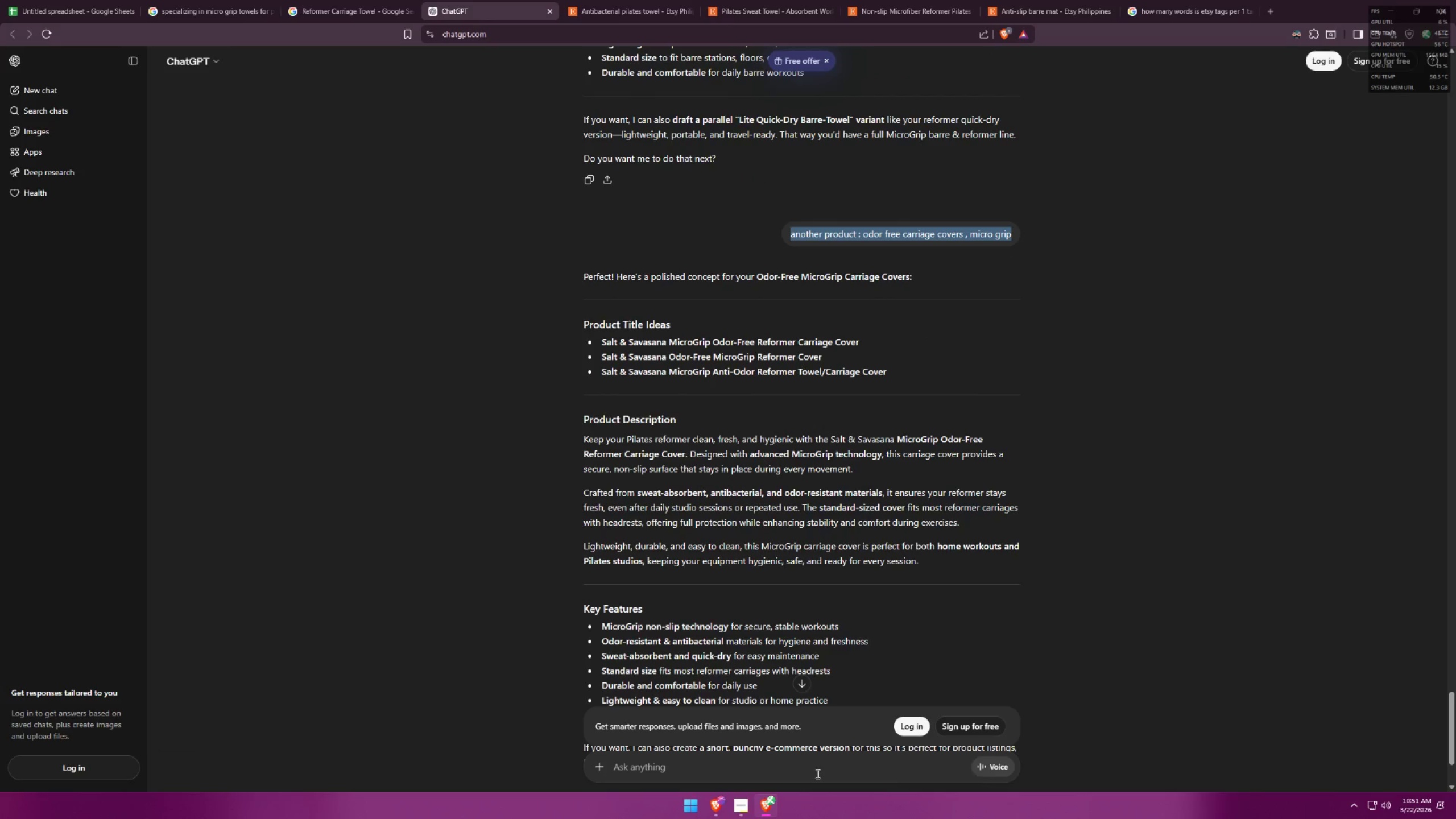 
key(Control+ControlLeft)
 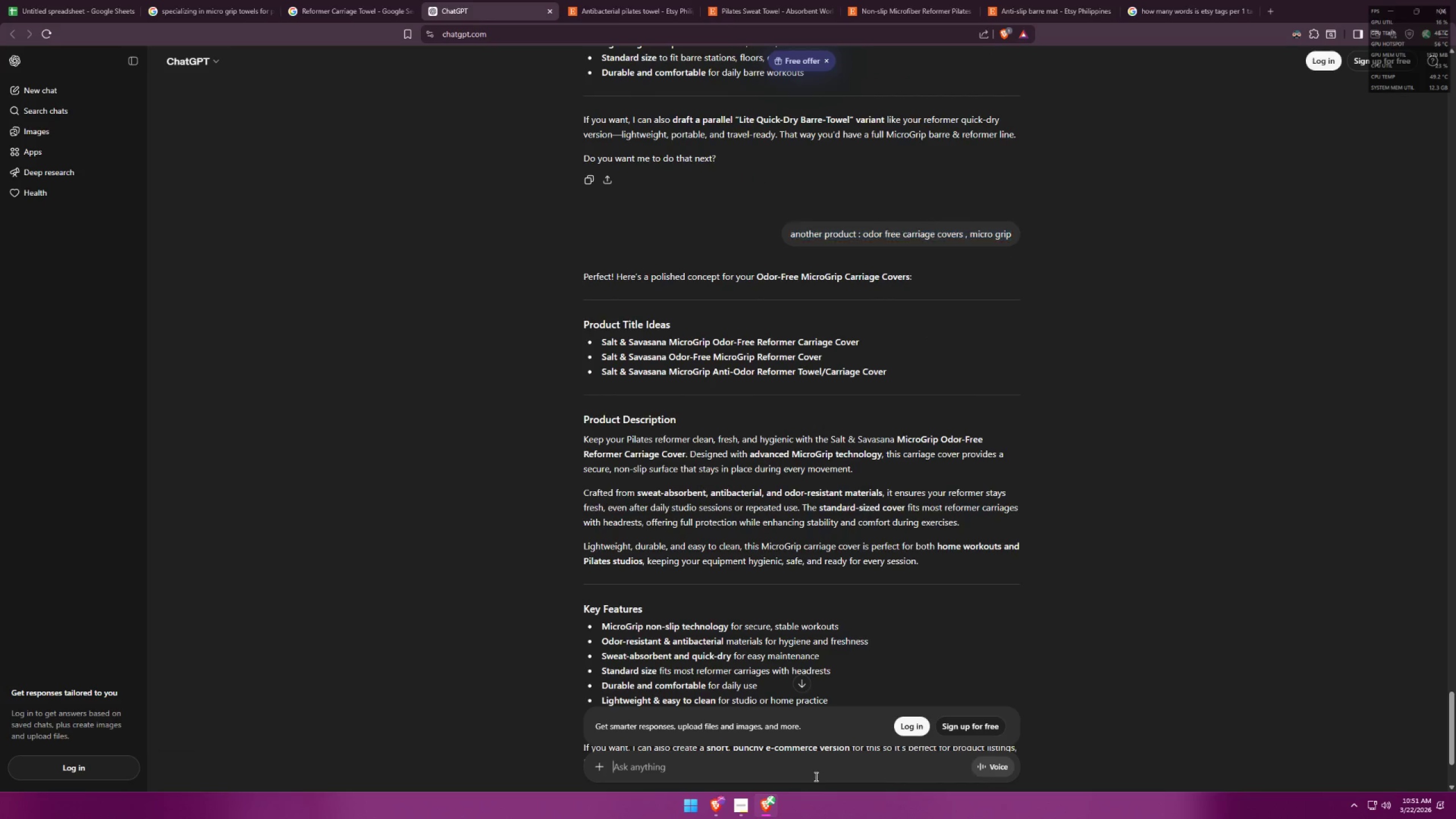 
key(Control+V)
 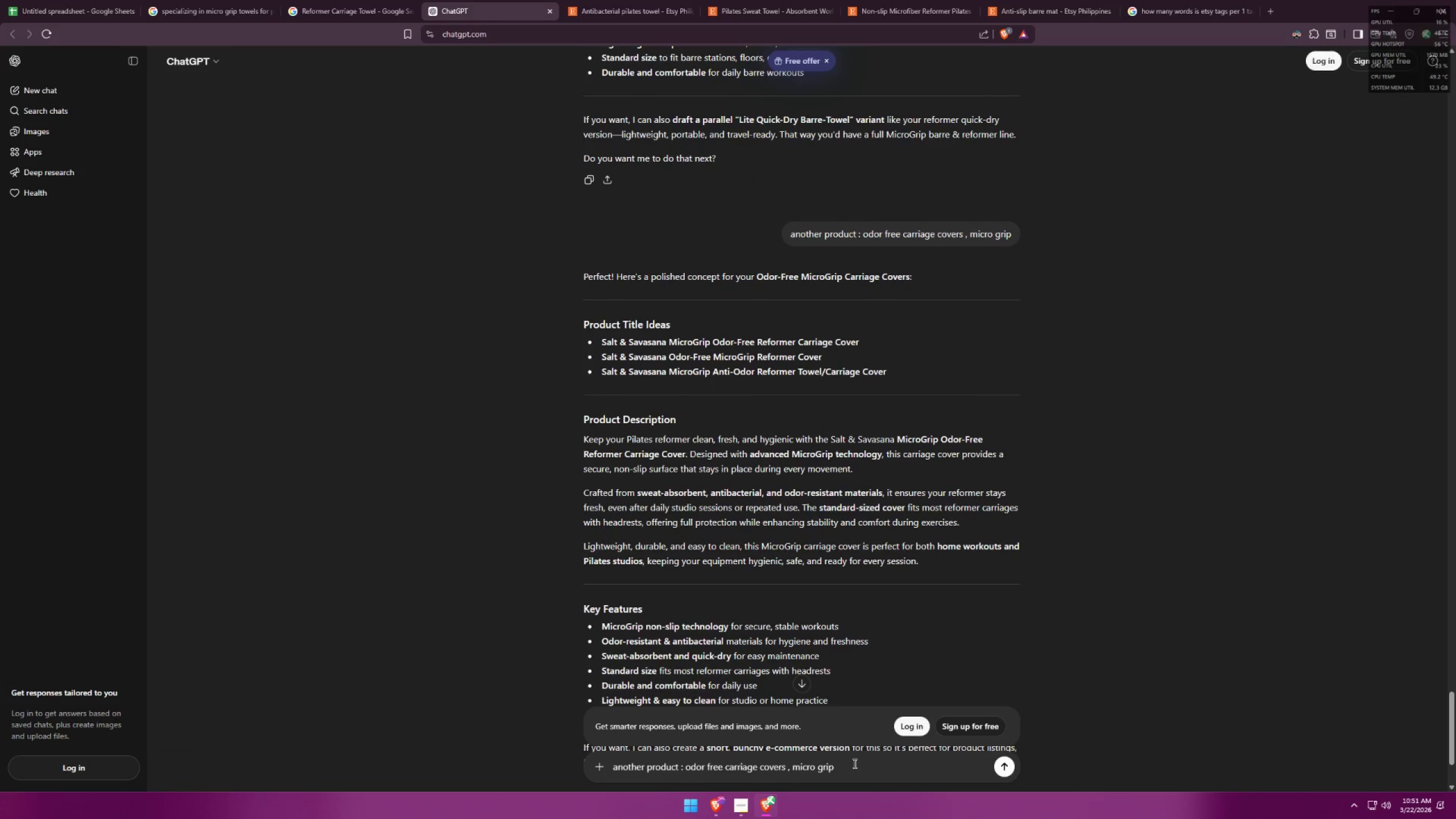 
left_click_drag(start_coordinate=[846, 770], to_coordinate=[816, 769])
 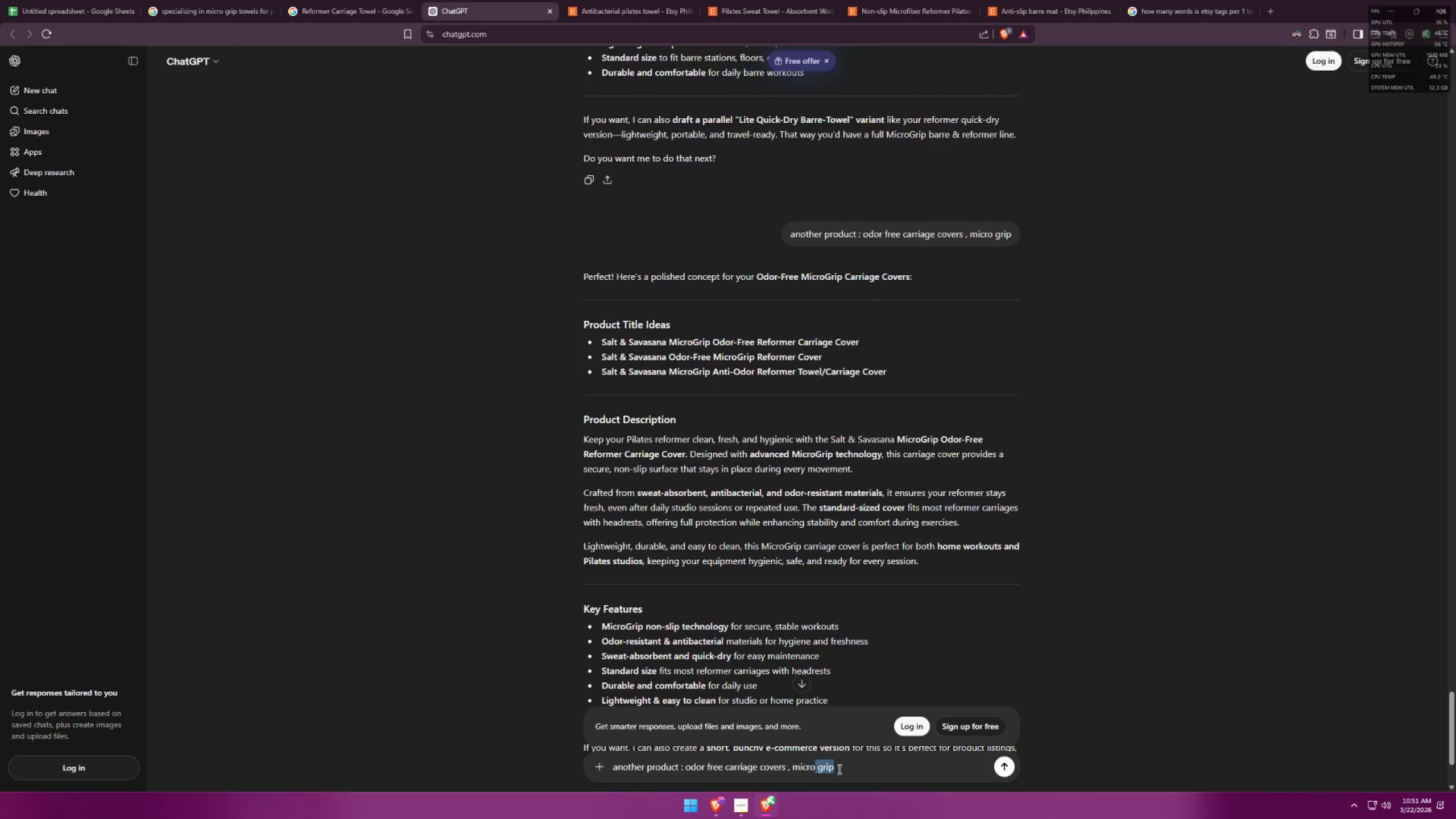 
key(Backspace)
type(fiber)
 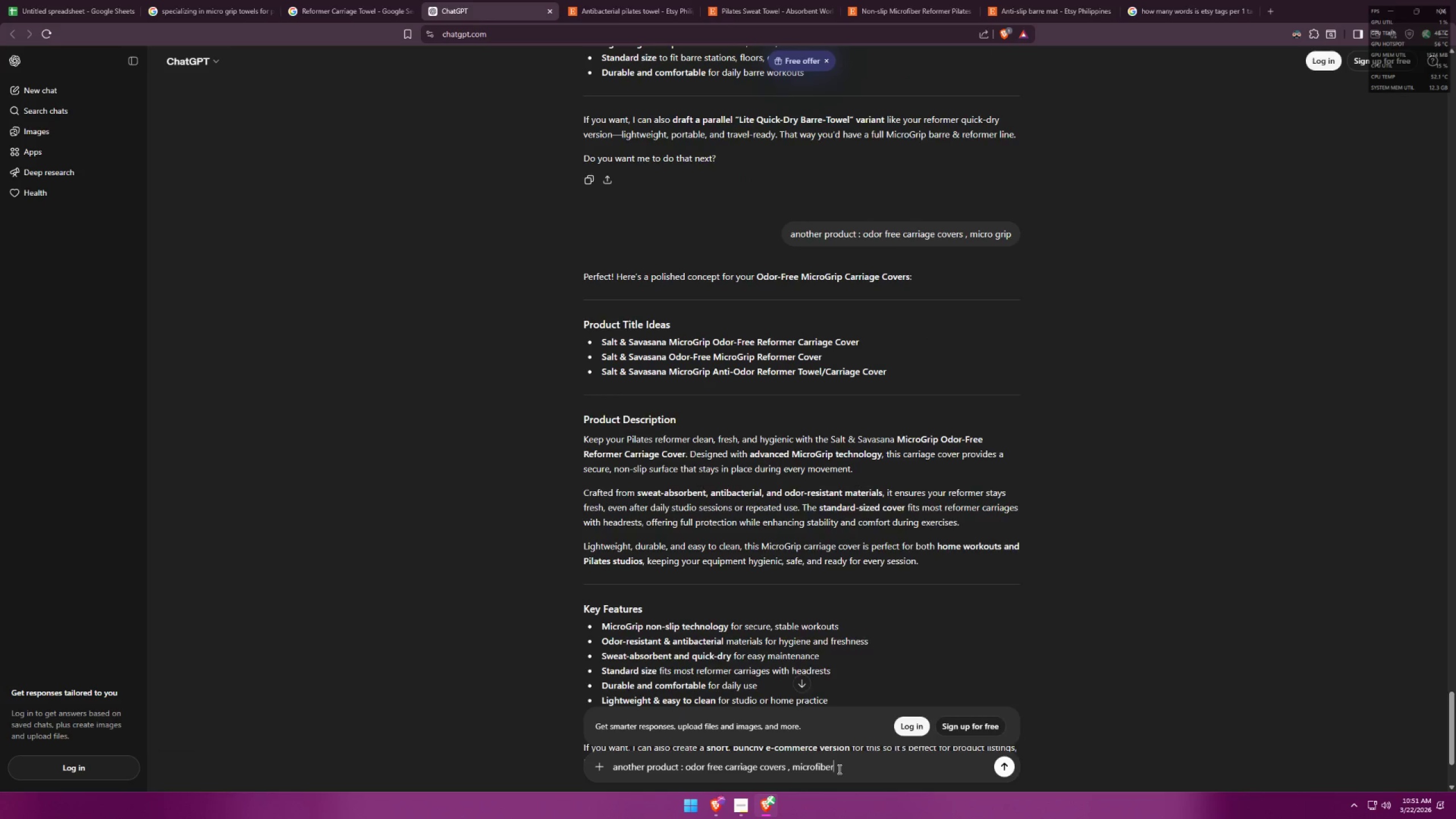 
key(Enter)
 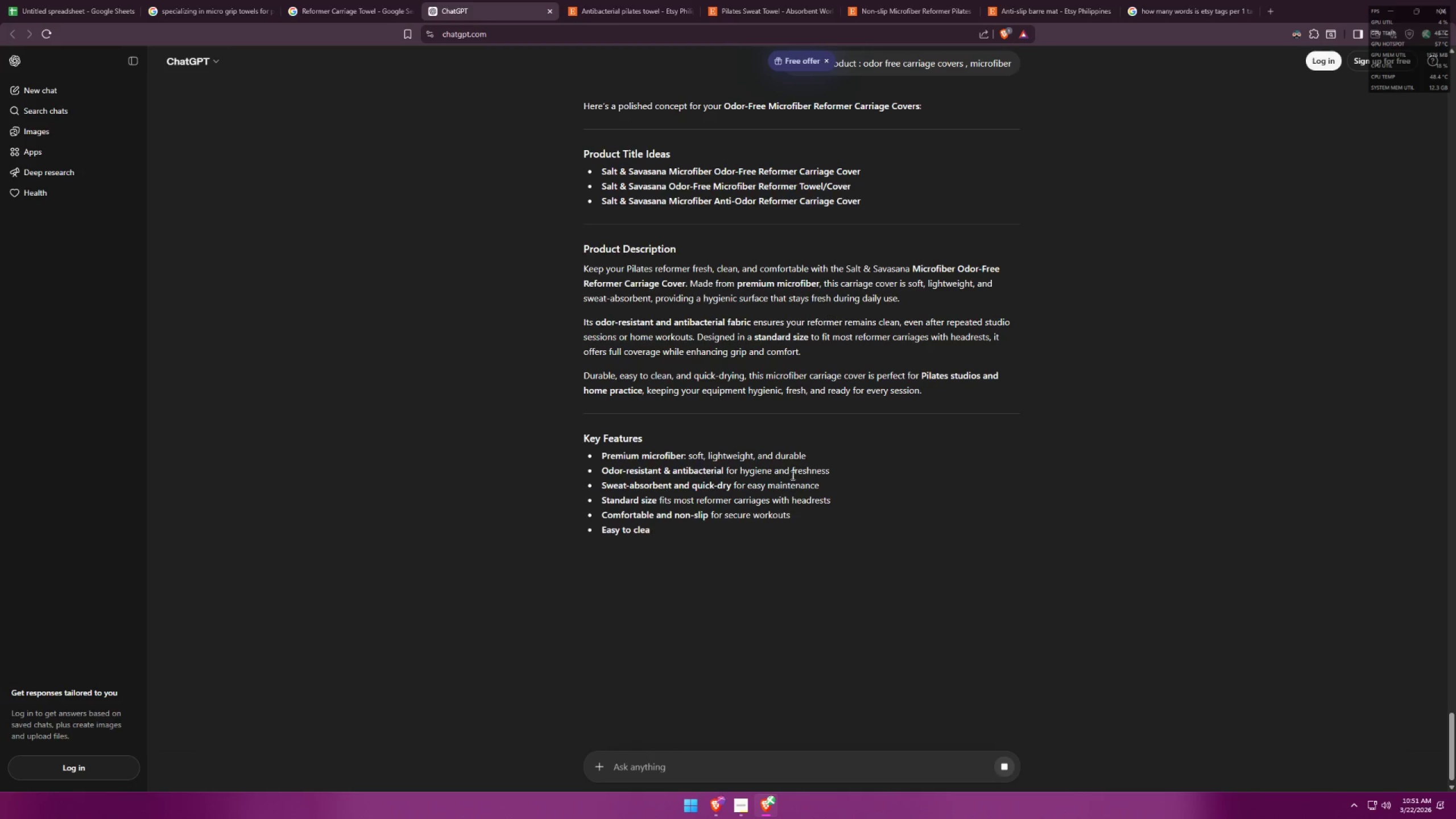 
wait(5.84)
 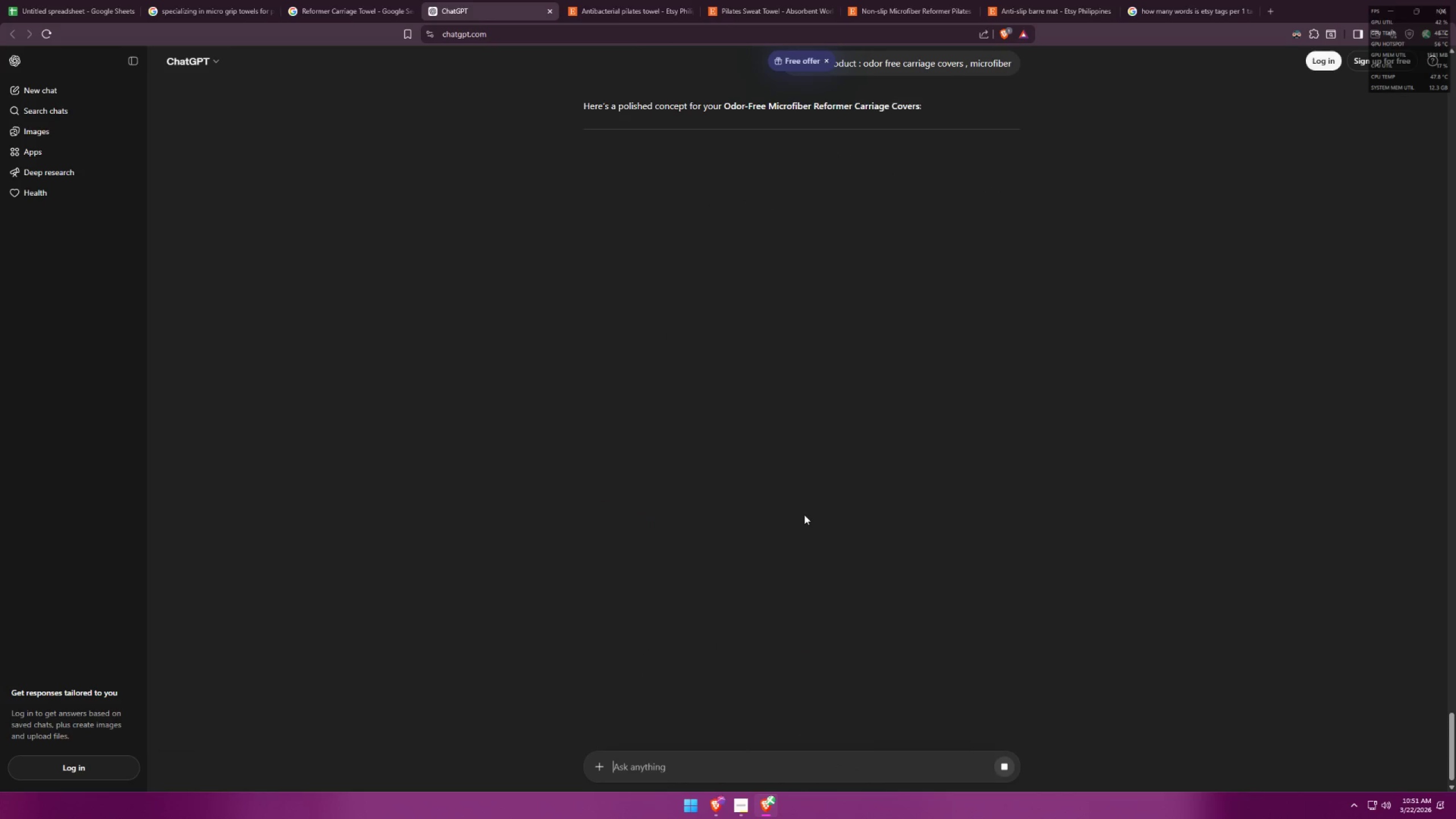 
scroll: coordinate [804, 452], scroll_direction: up, amount: 4.0
 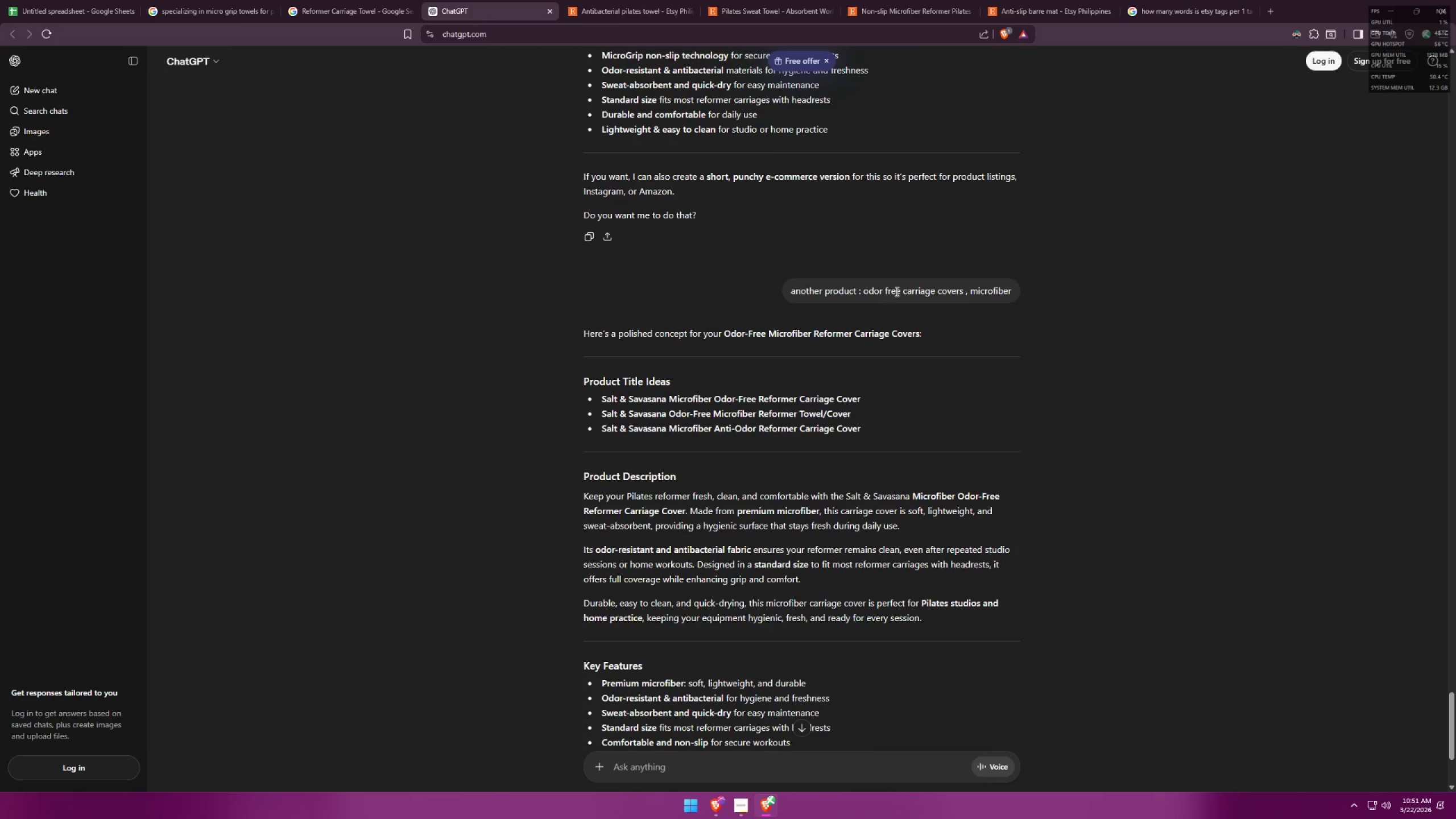 
double_click([896, 290])
 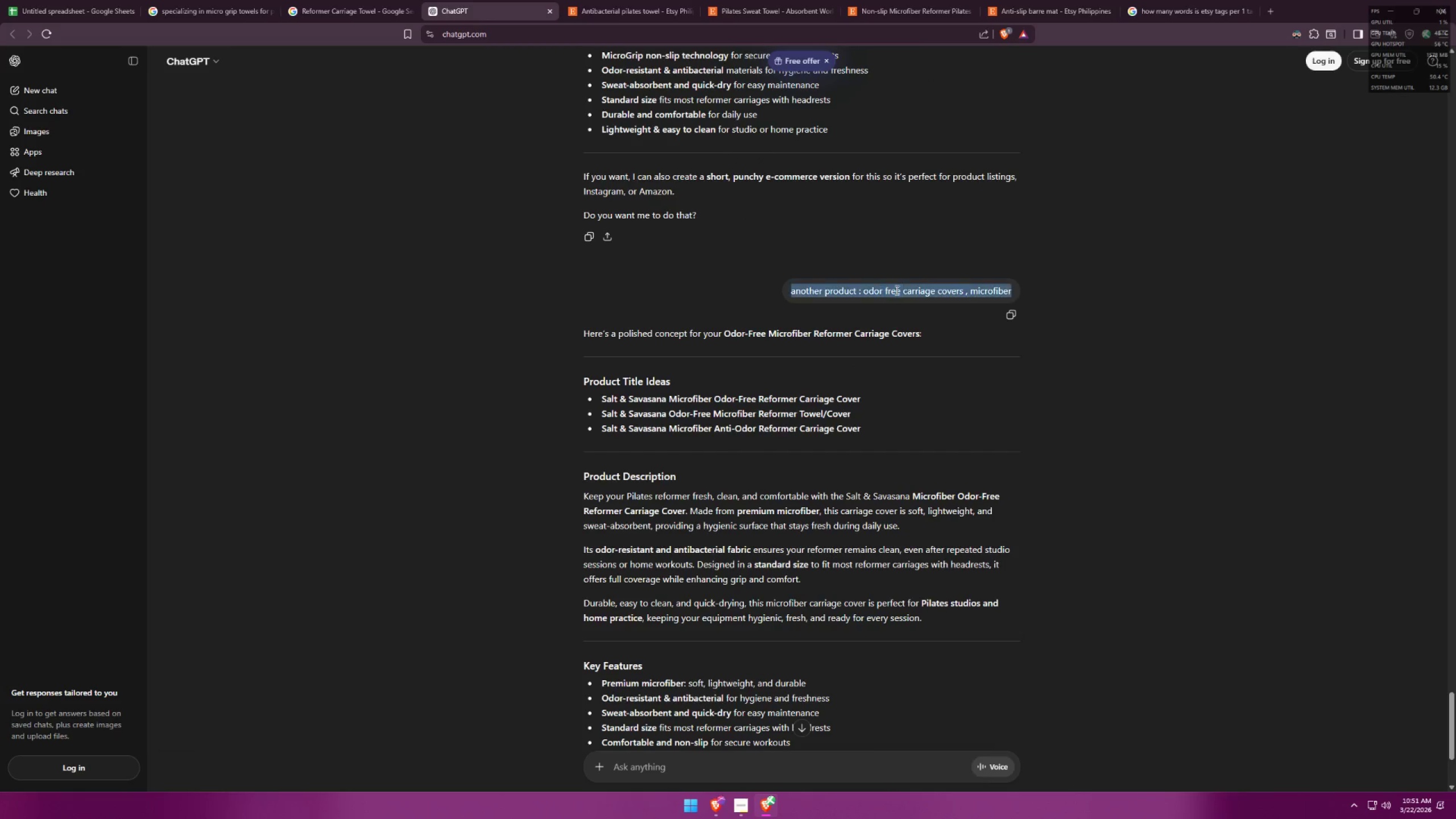 
key(Control+C)
 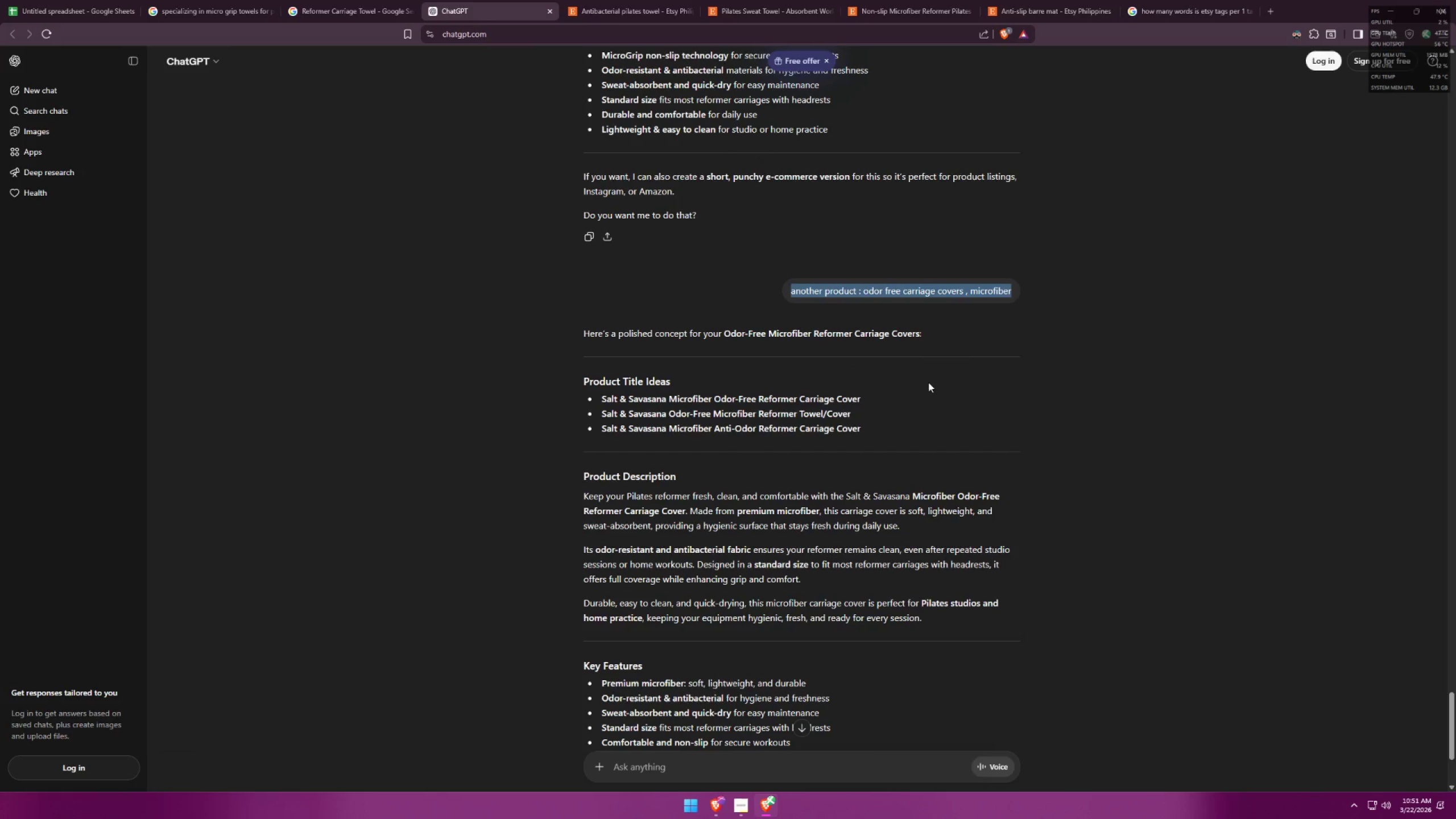 
left_click([879, 542])
 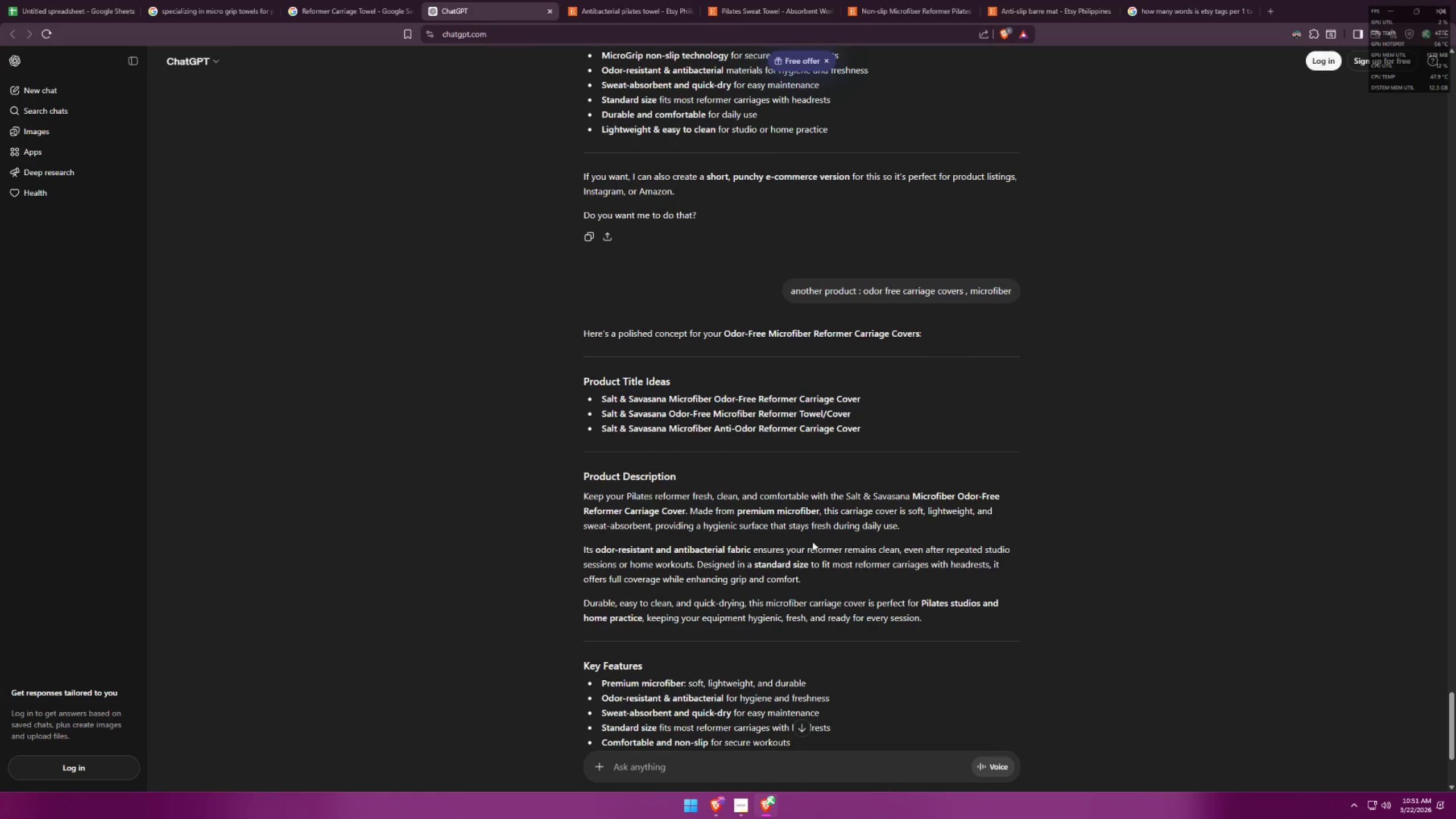 
scroll: coordinate [828, 534], scroll_direction: down, amount: 2.0
 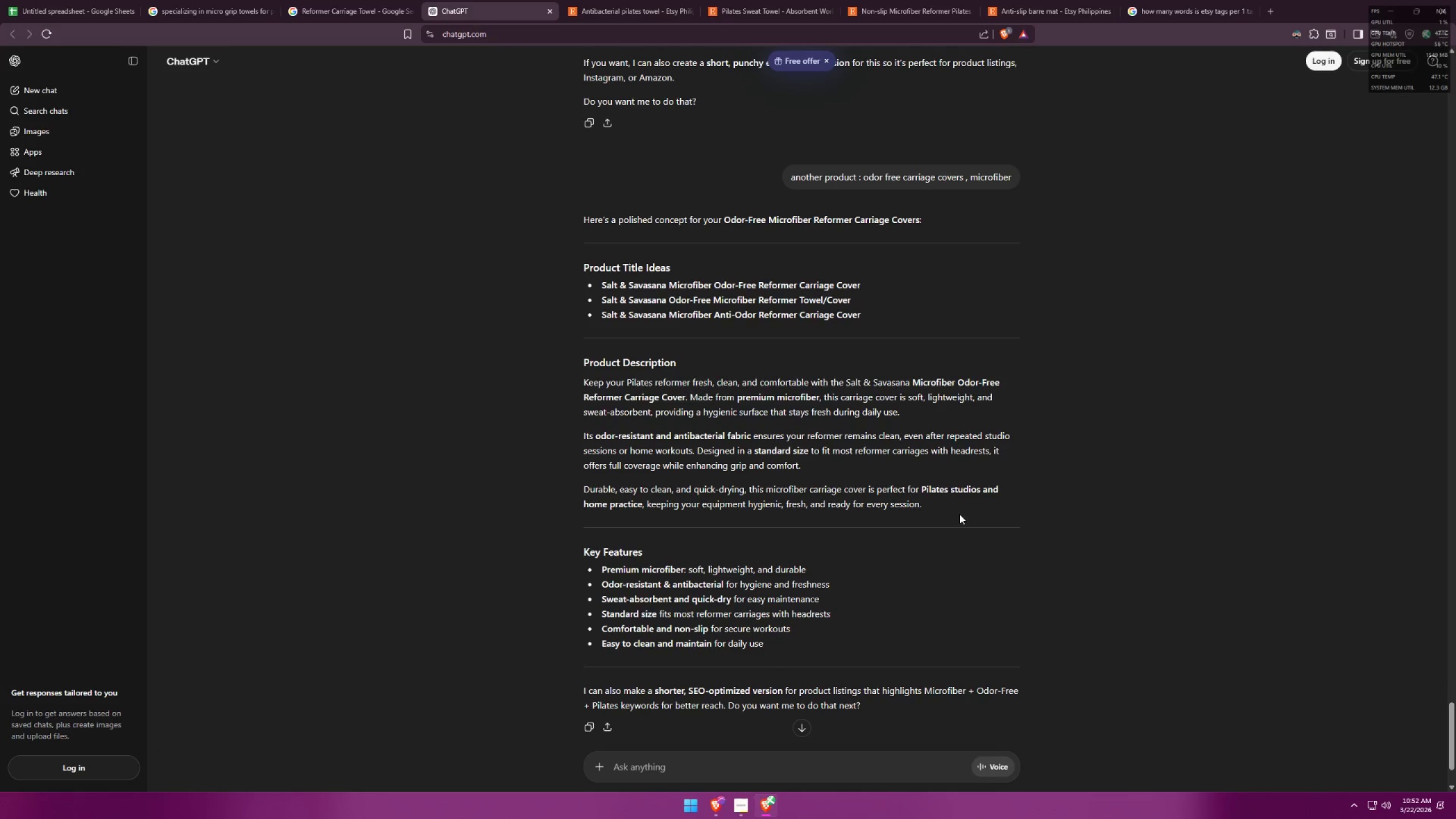 
left_click_drag(start_coordinate=[958, 507], to_coordinate=[581, 382])
 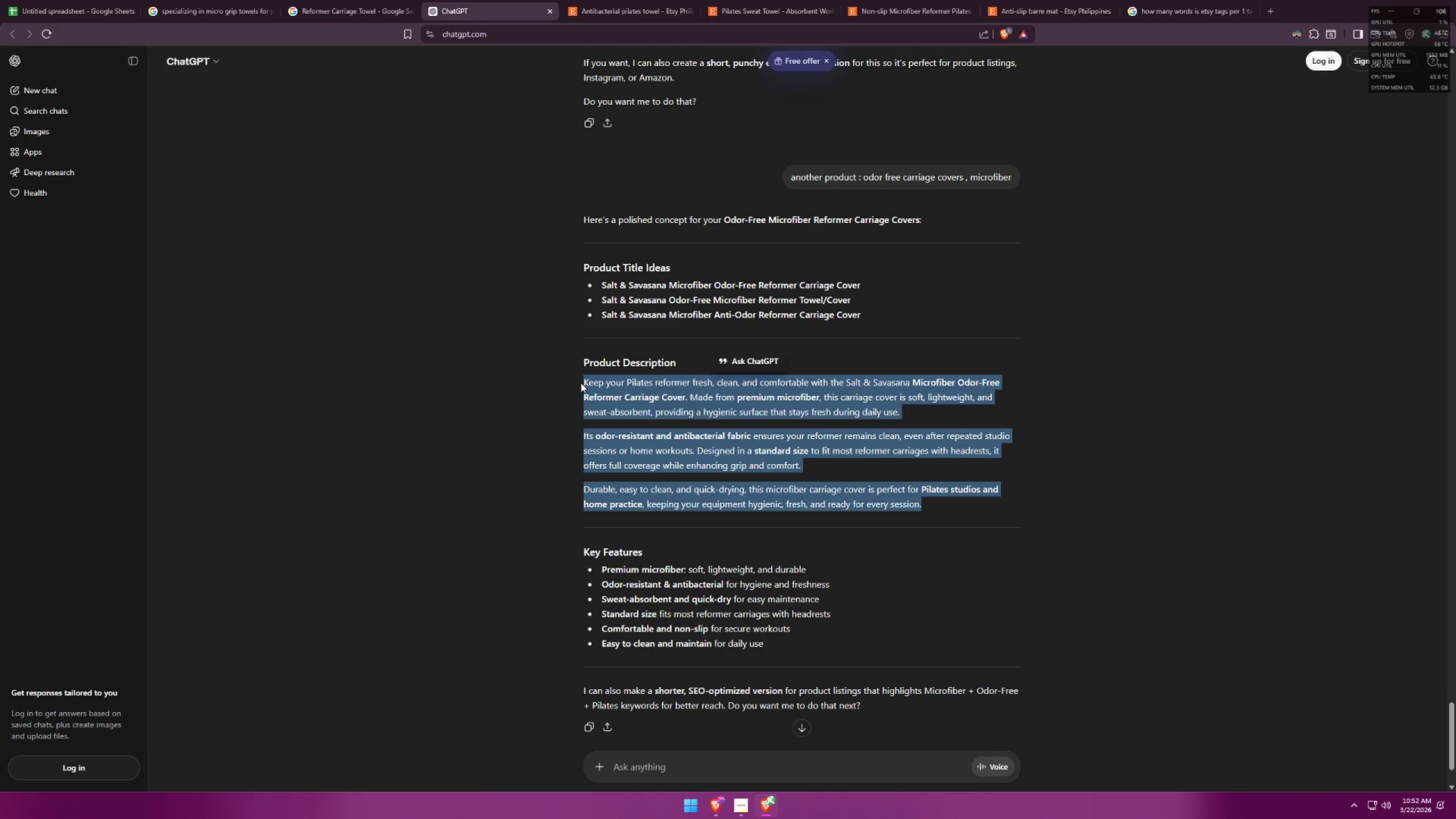 
key(Control+C)
 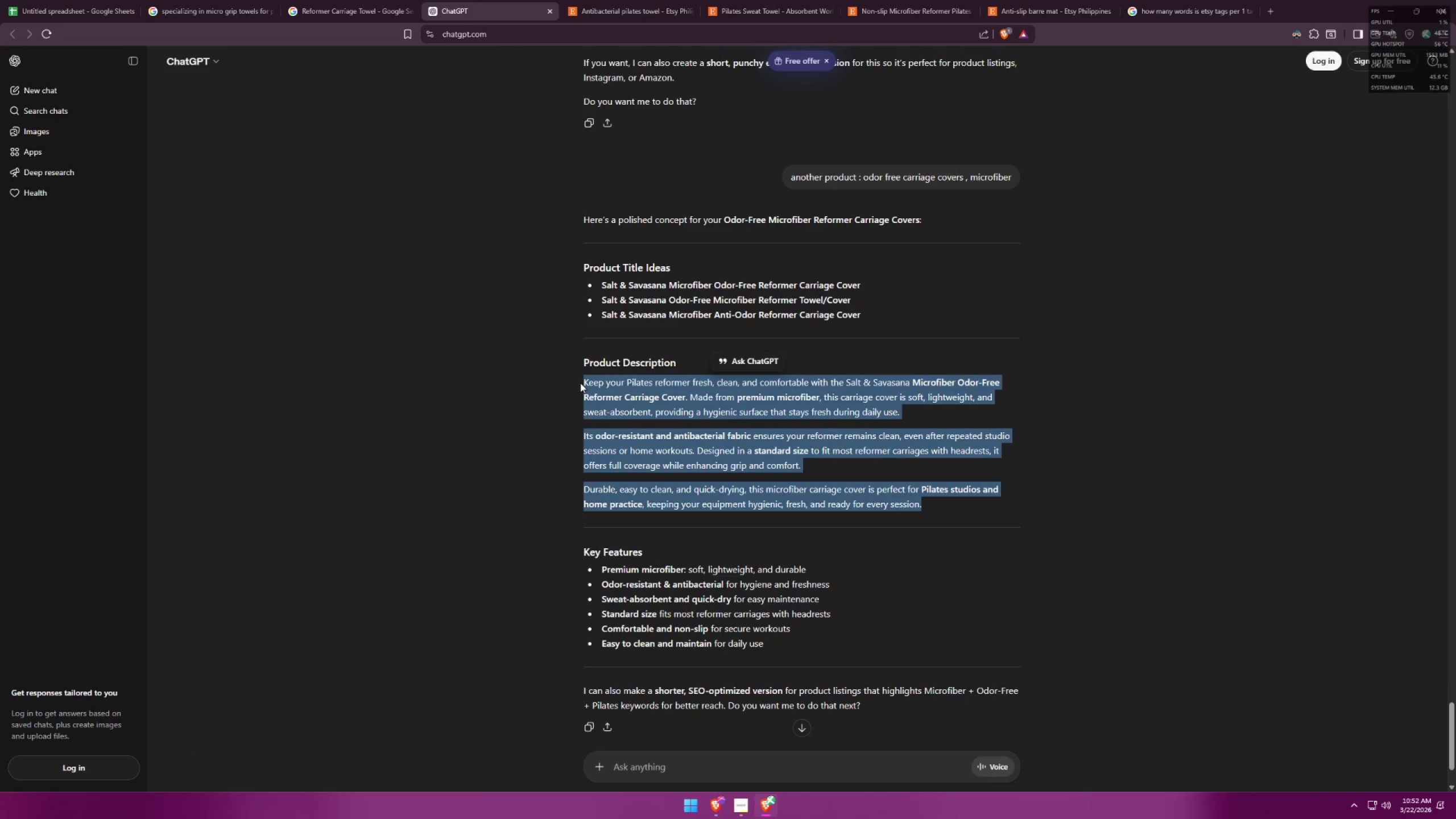 
key(Control+C)
 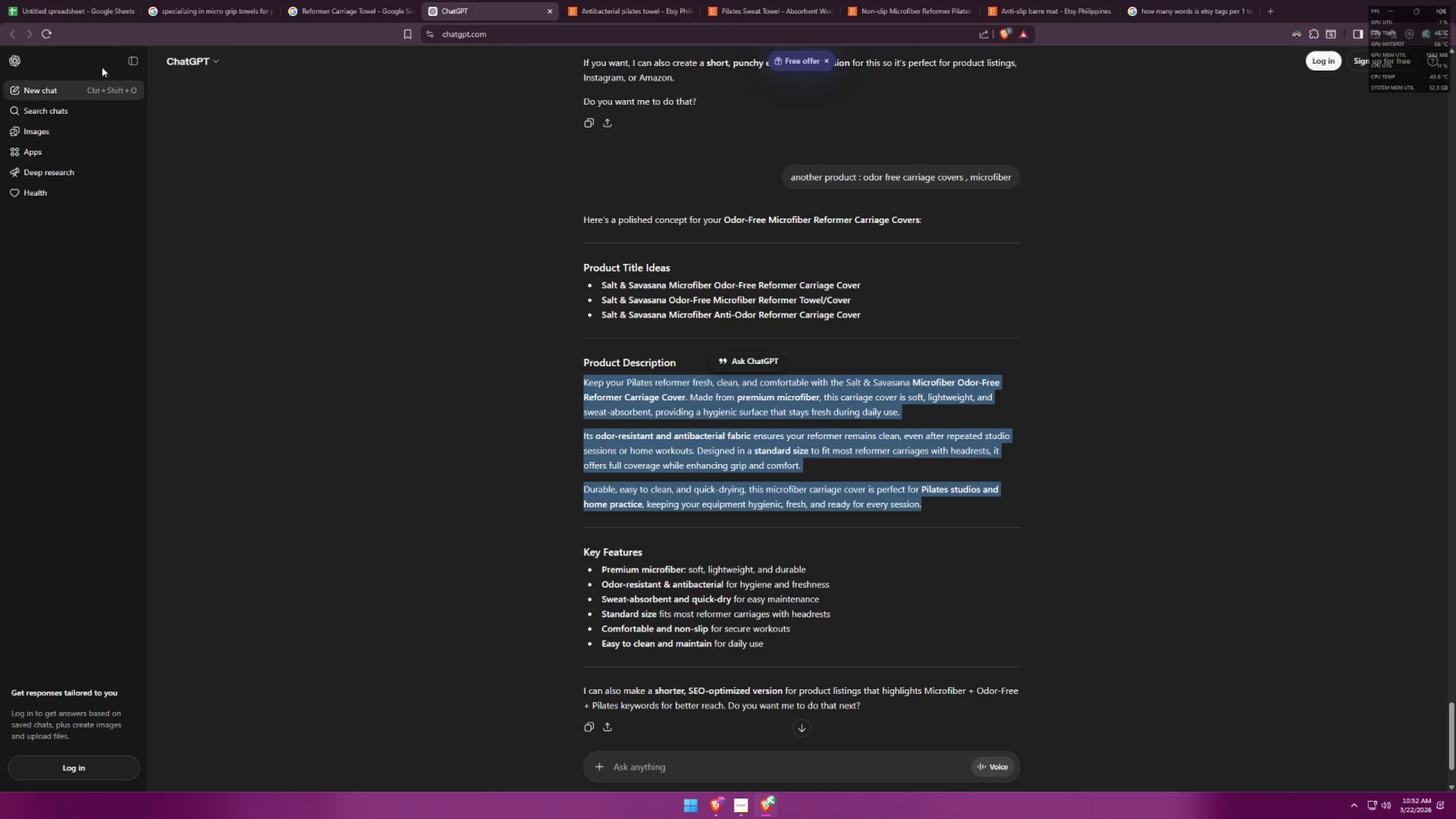 
left_click([22, 0])
 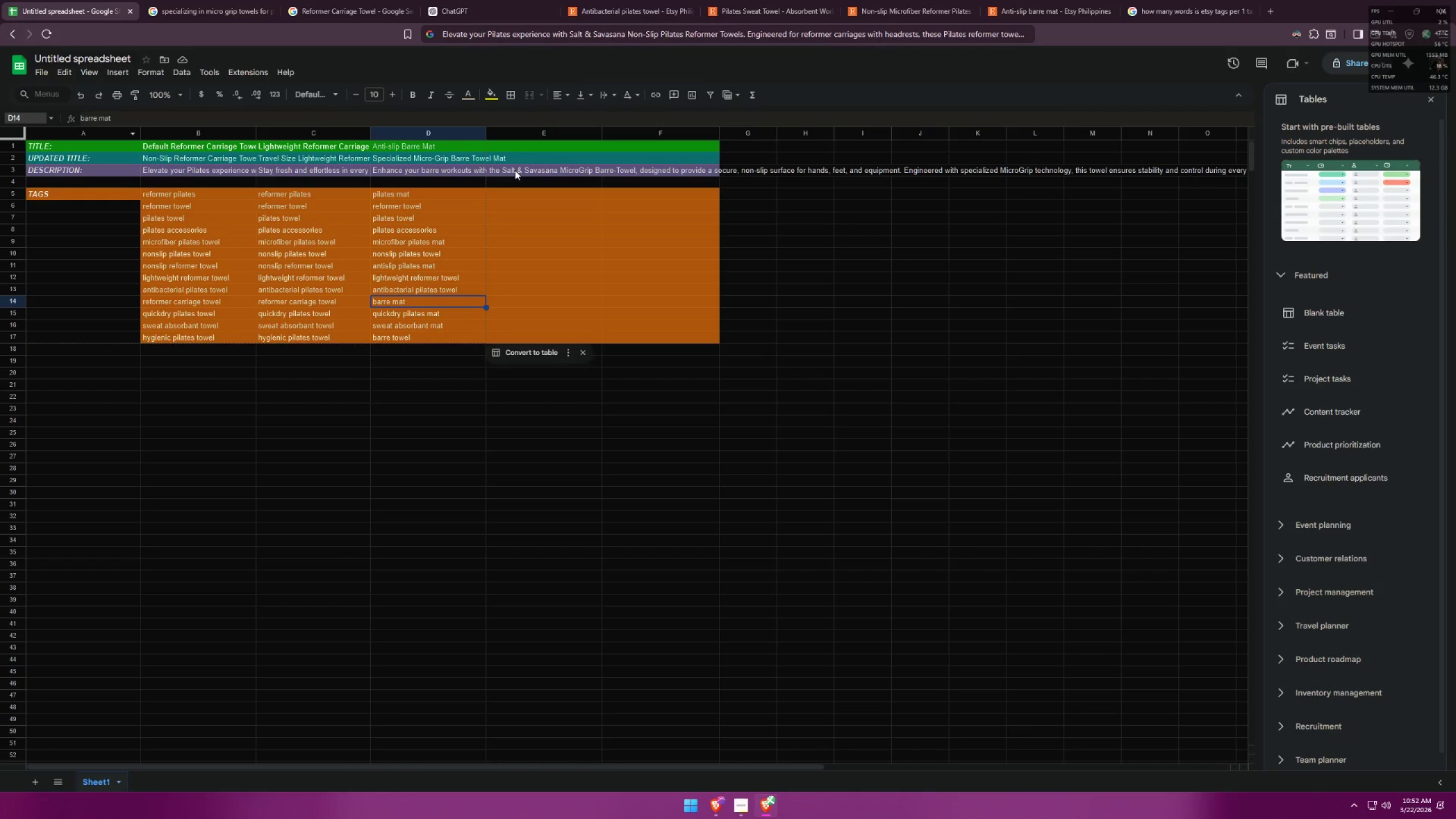 
left_click([522, 160])
 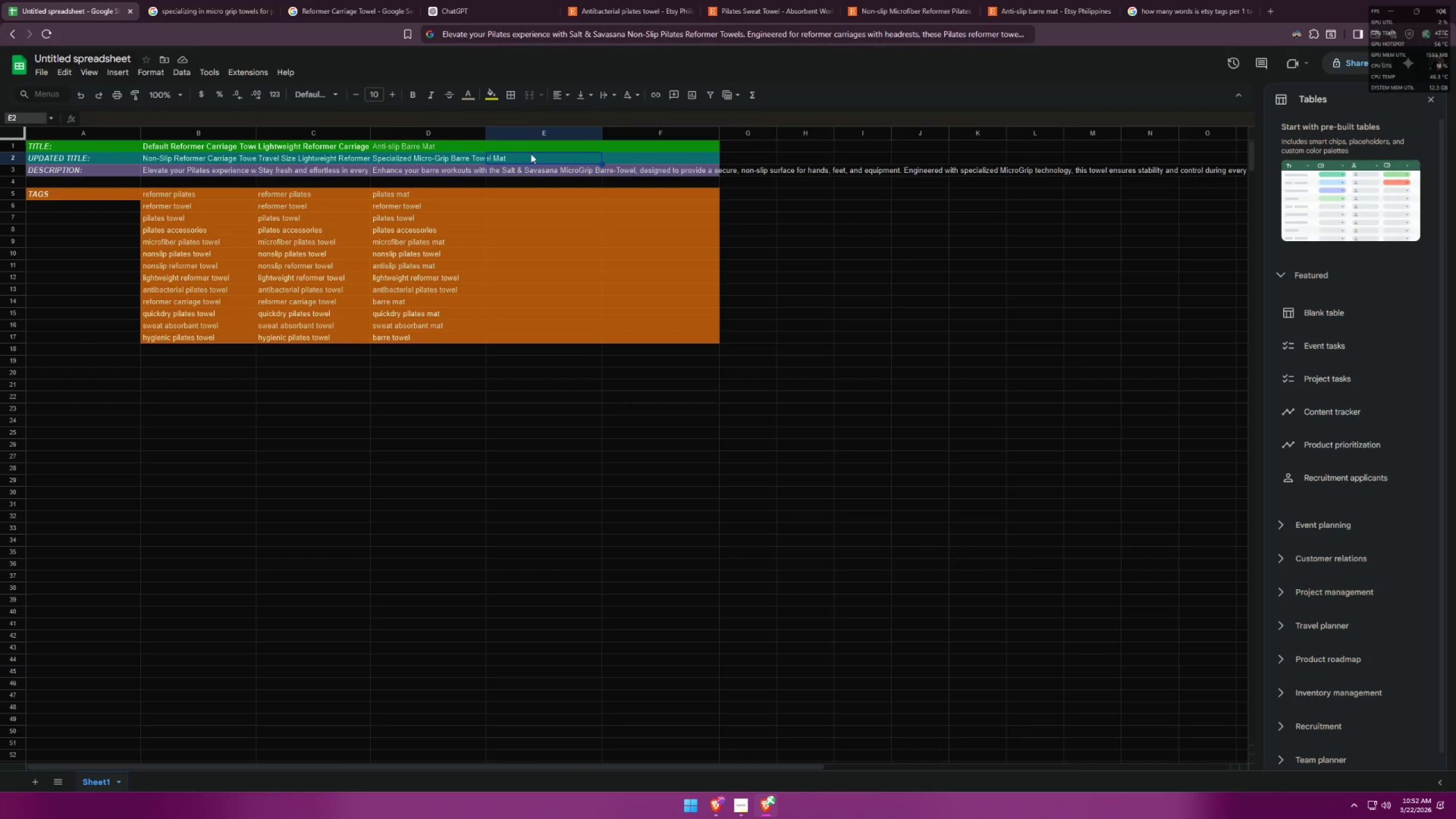 
left_click([532, 151])
 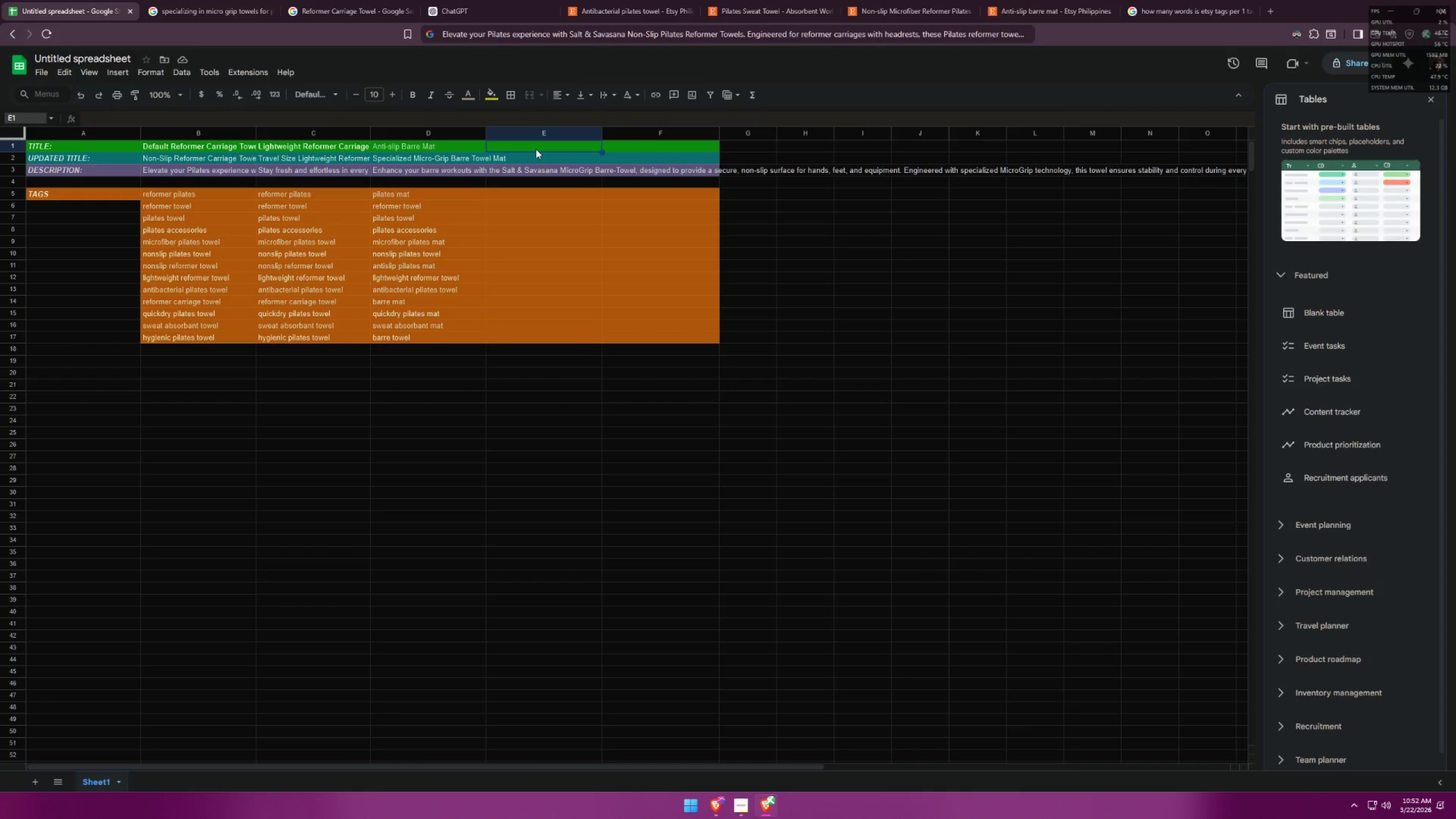 
double_click([536, 148])
 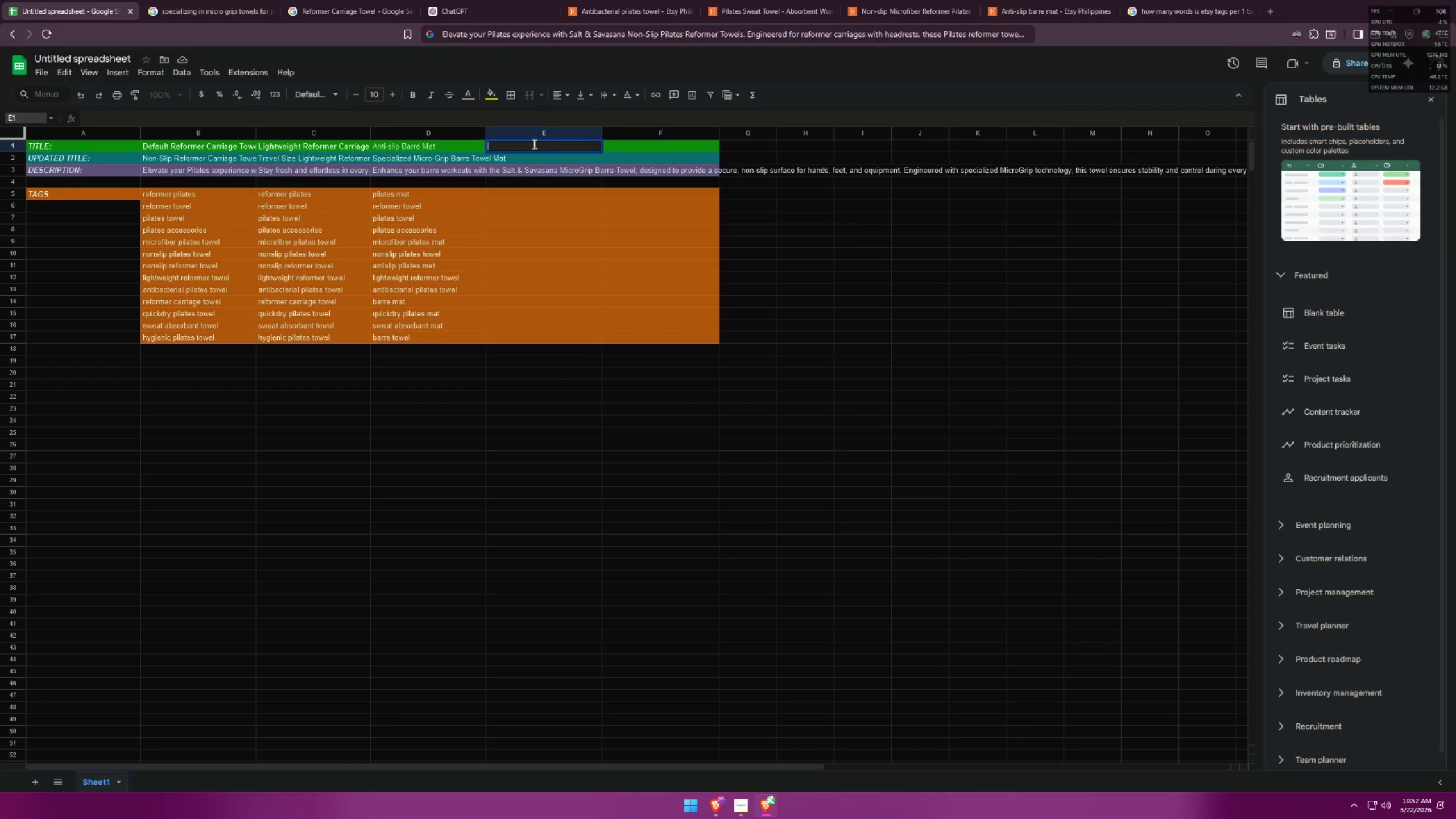 
type(Carriage Ci)
key(Backspace)
type(overs)
 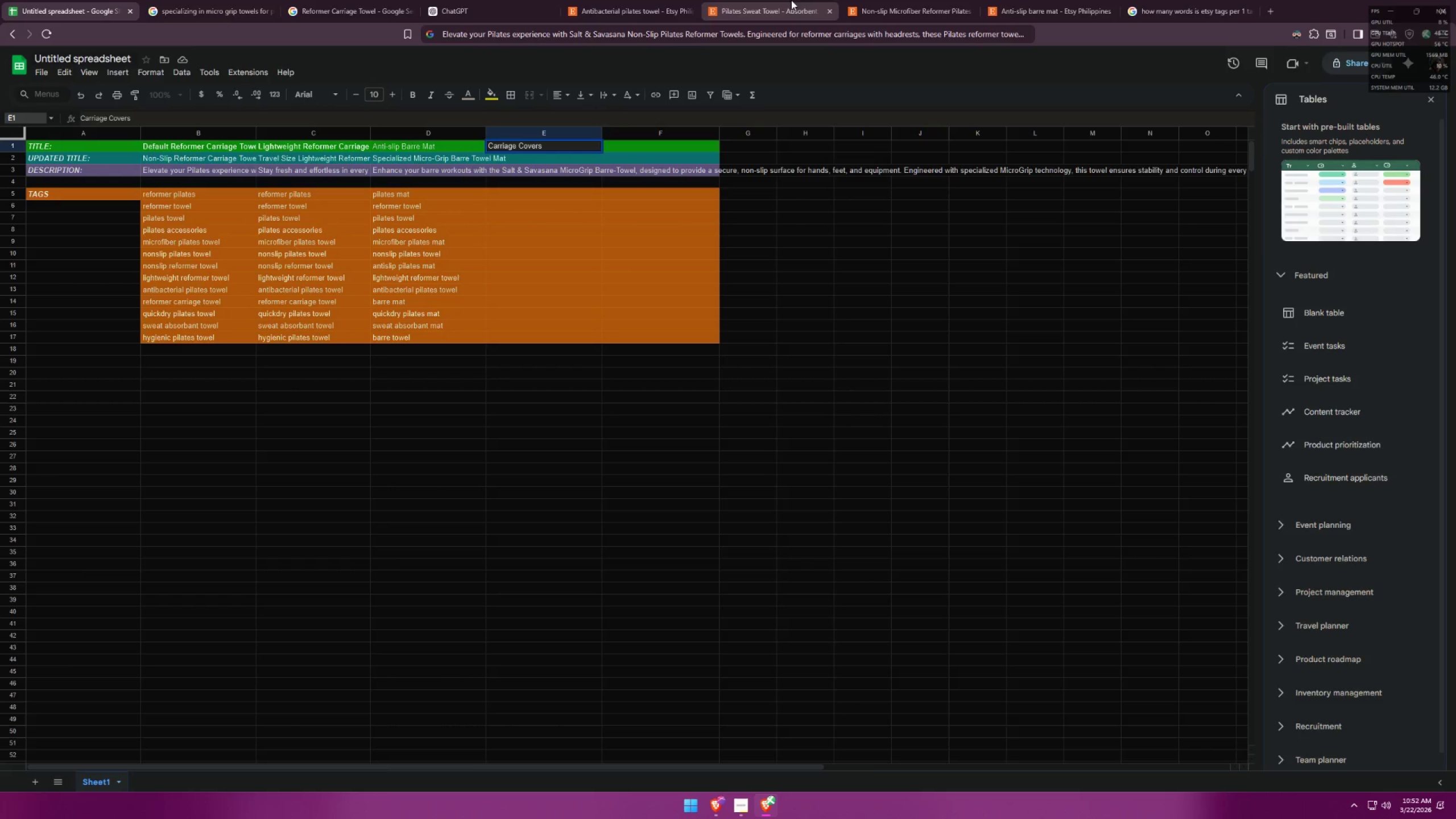 
left_click([797, 0])
 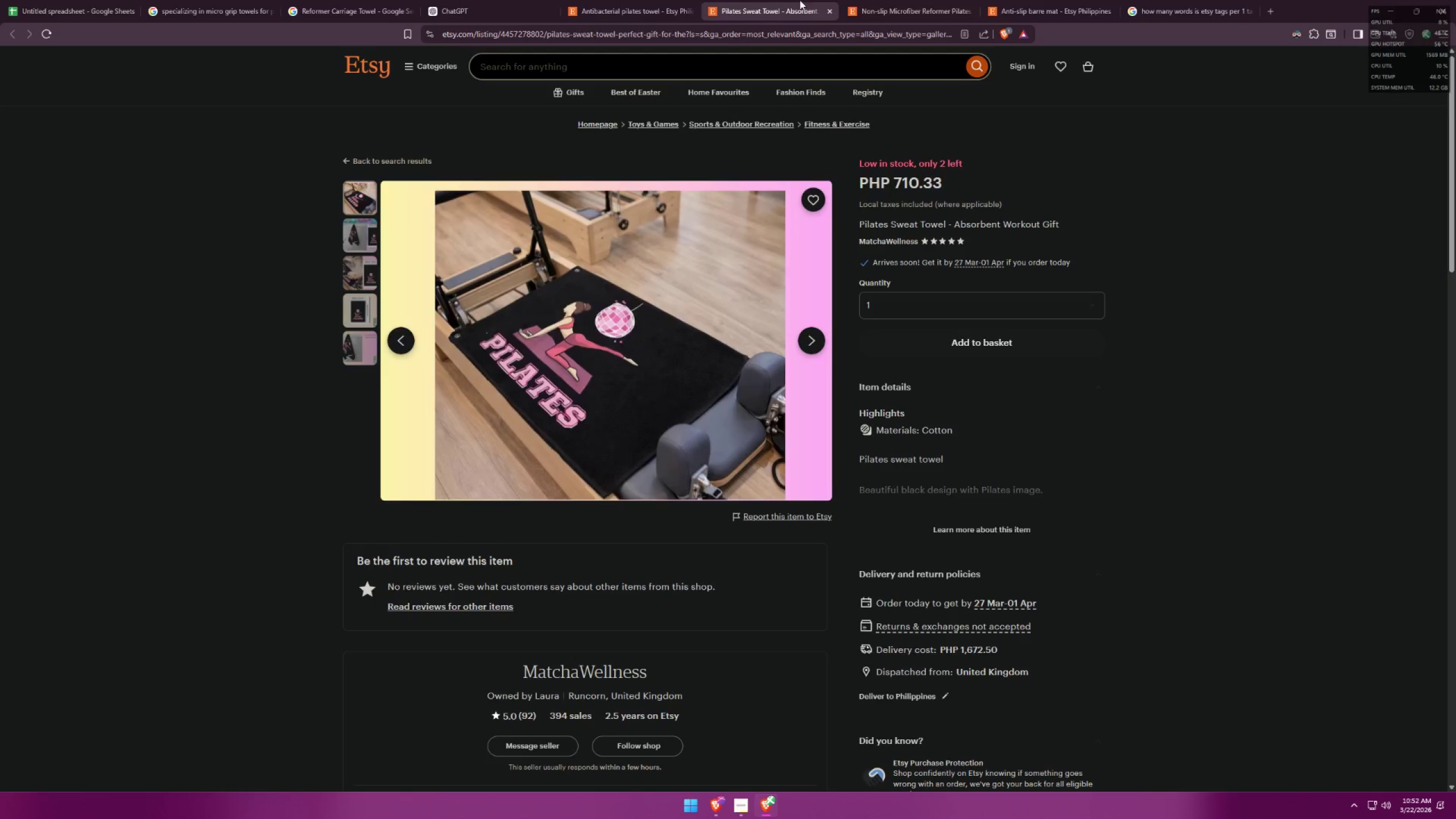 
left_click([870, 0])
 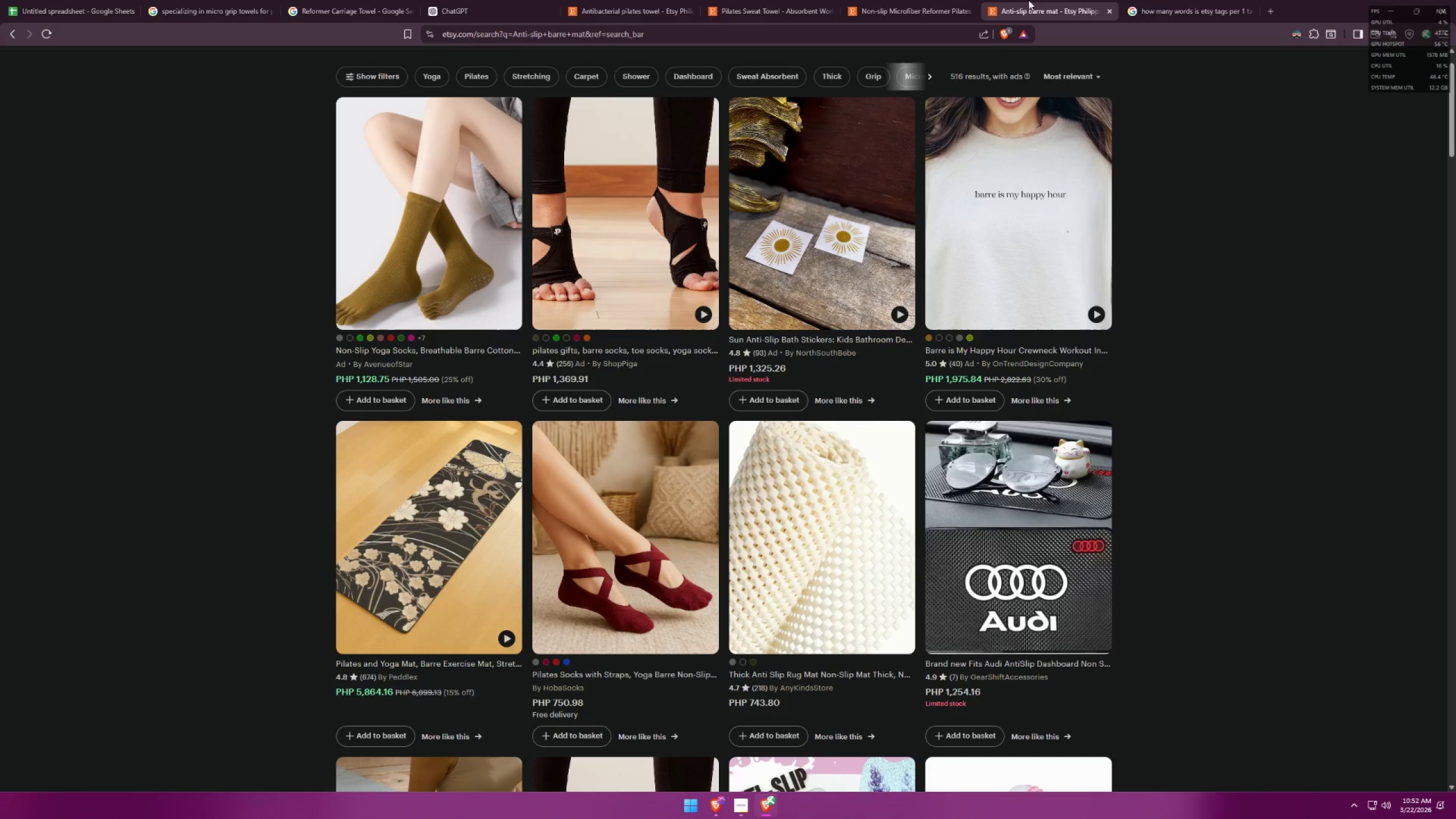 
left_click([1153, 0])
 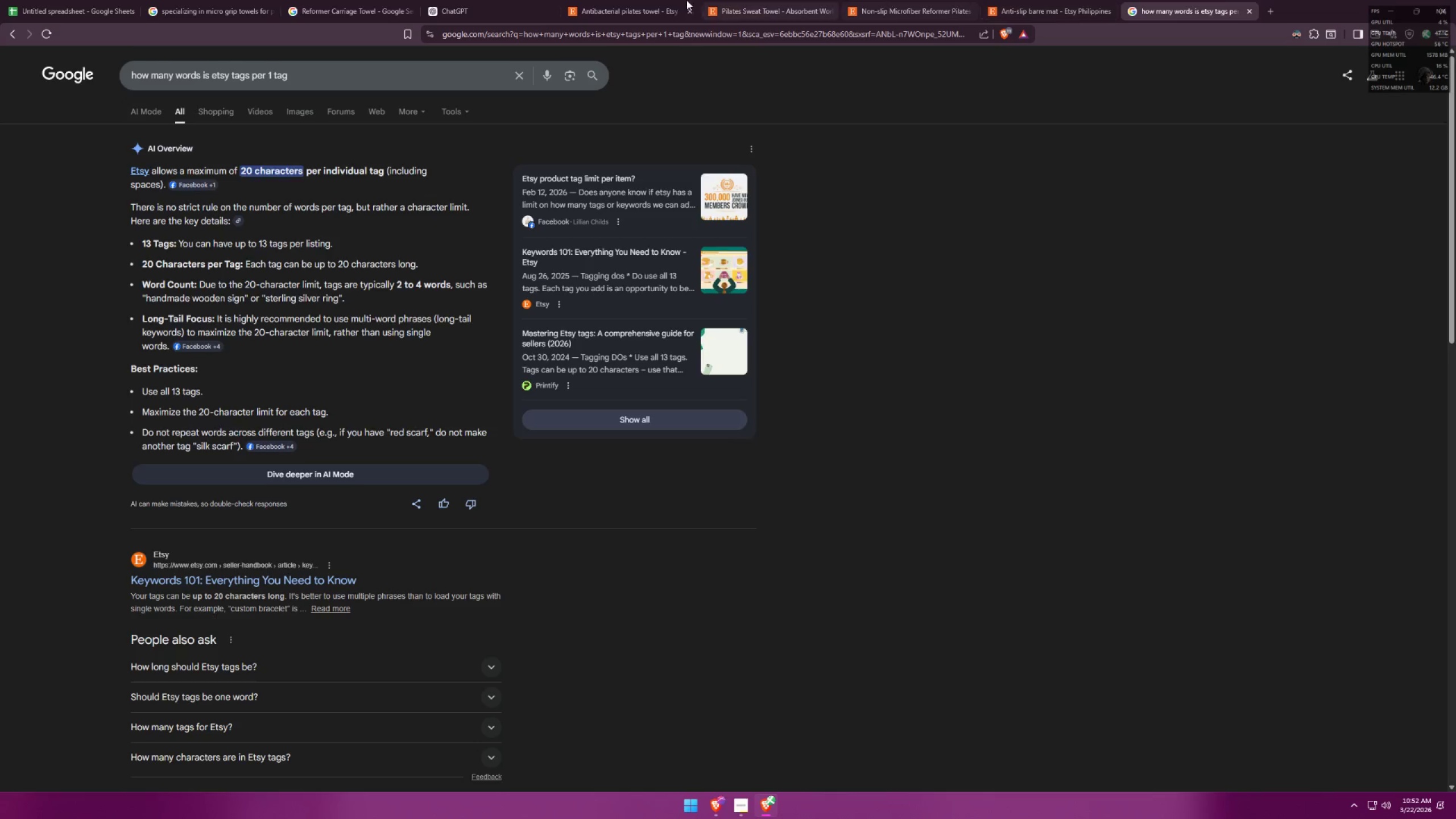 
left_click([588, 0])
 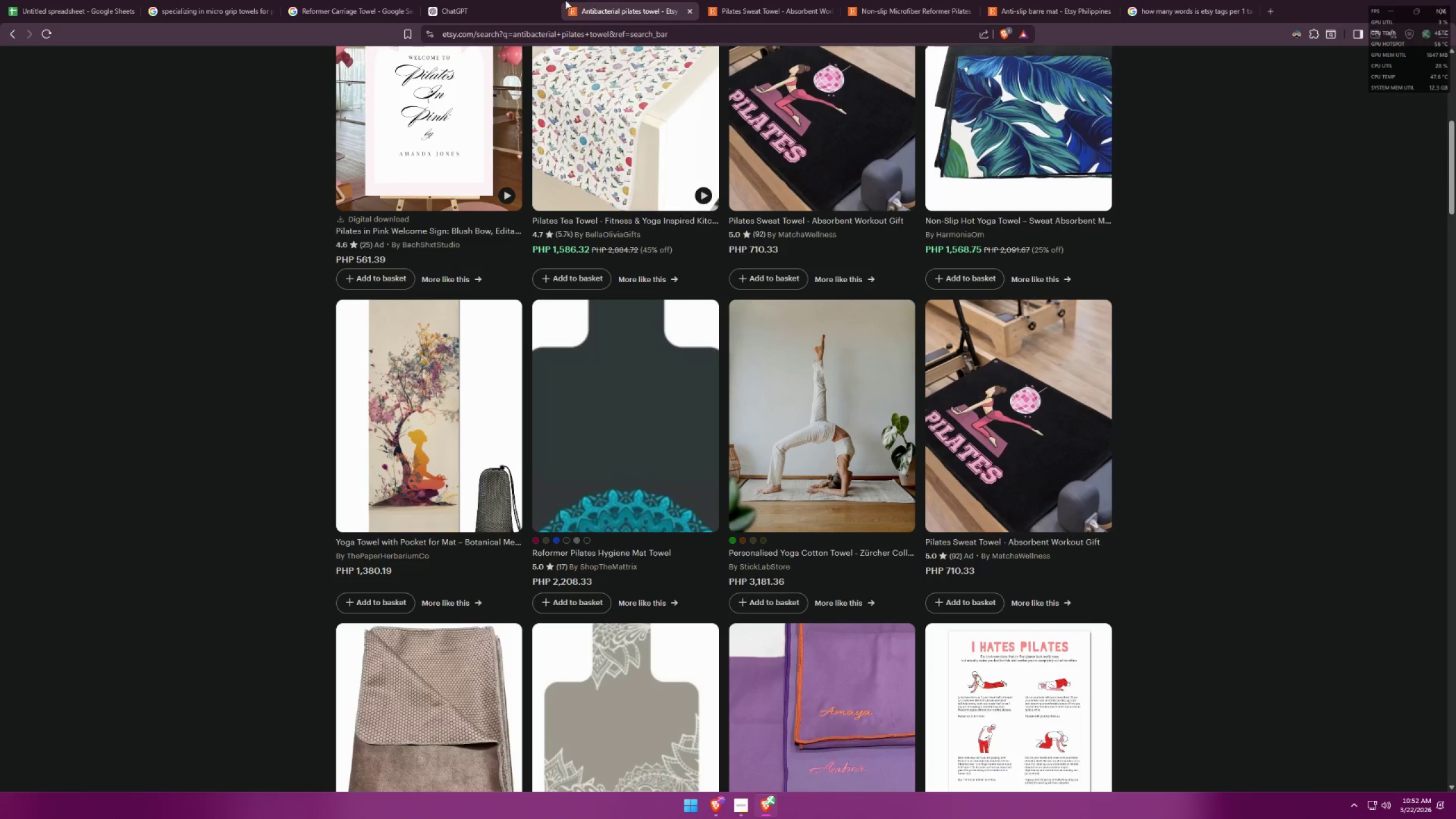 
left_click([477, 0])
 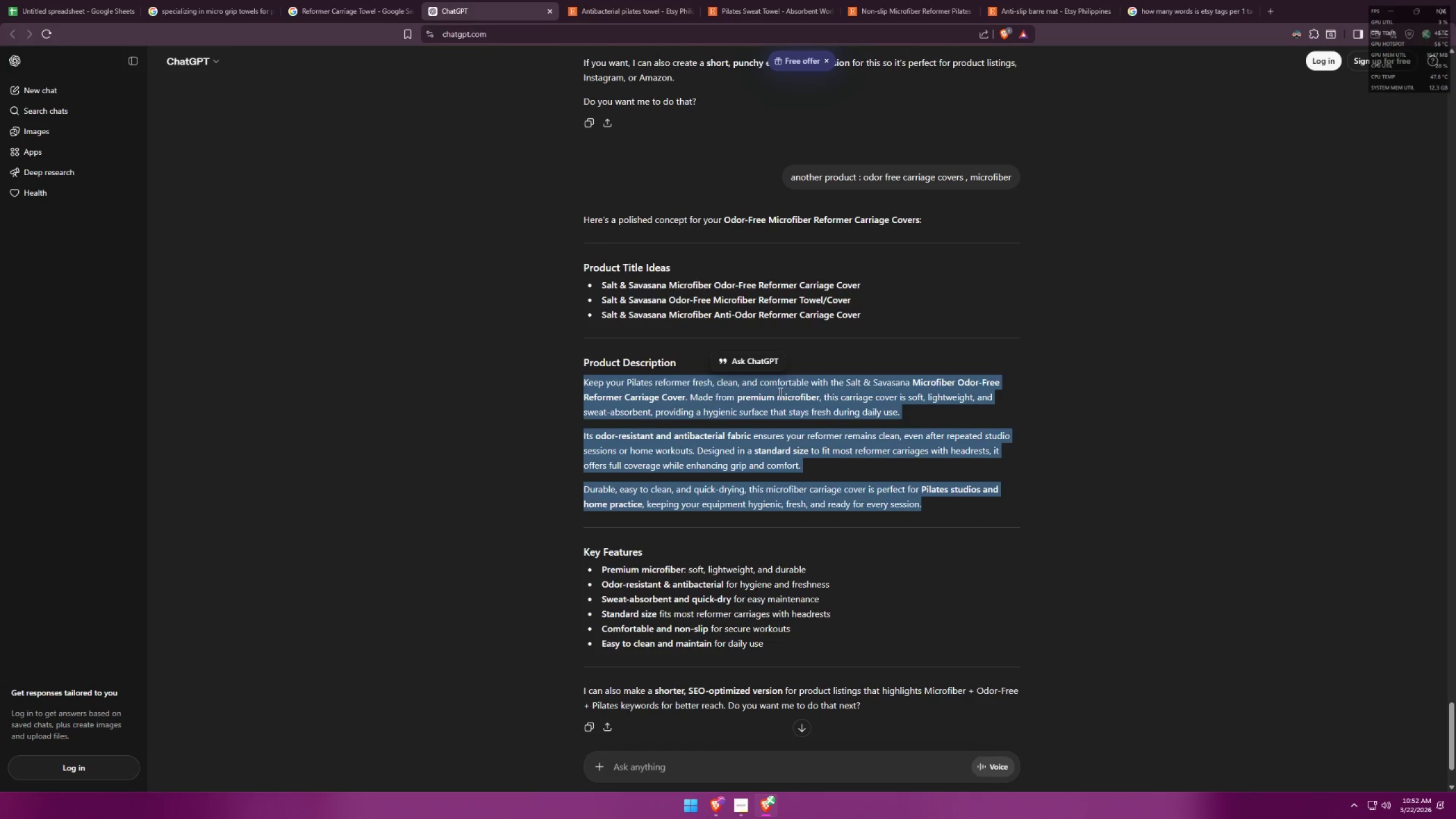 
left_click([810, 355])
 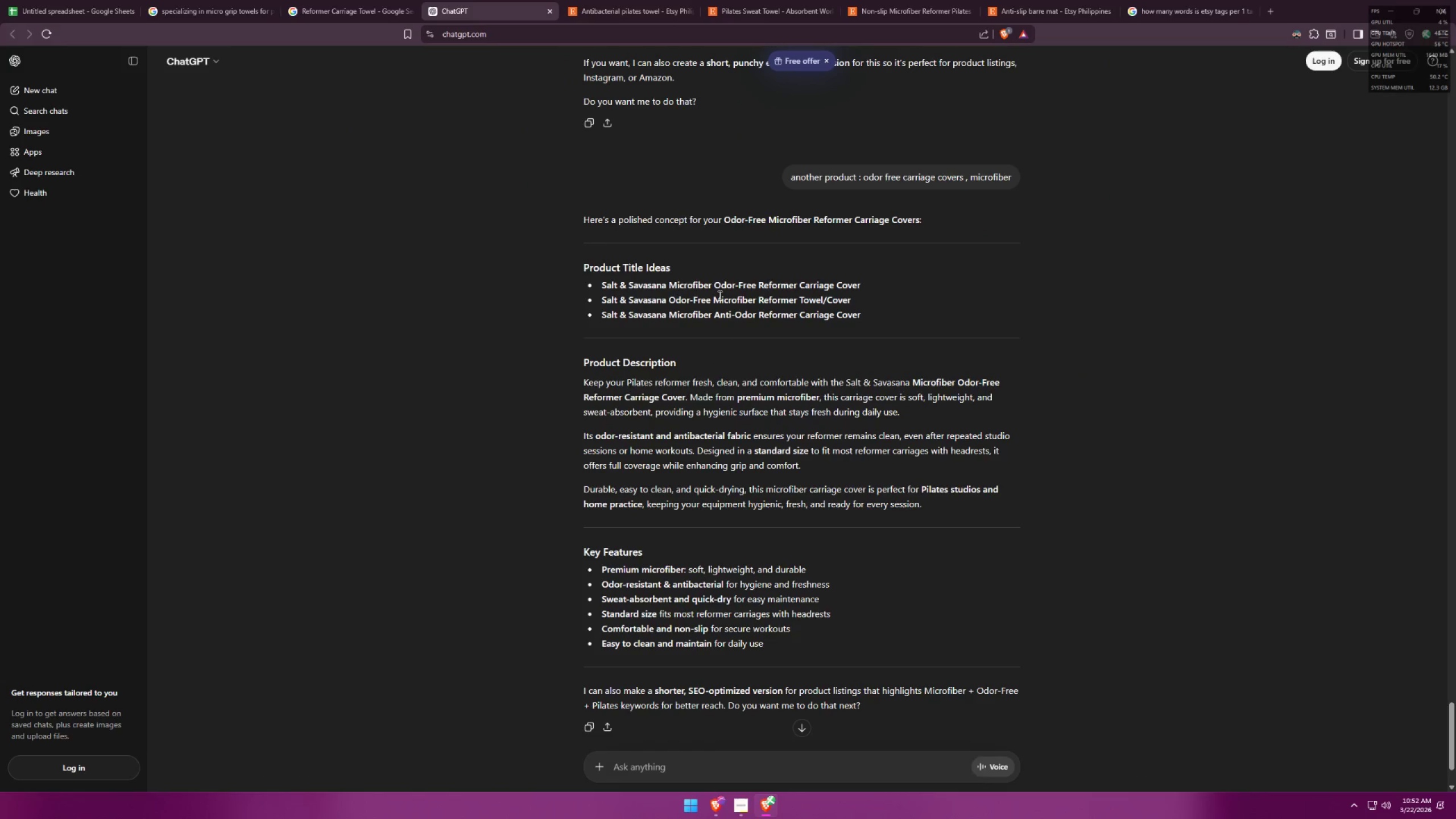 
left_click_drag(start_coordinate=[717, 284], to_coordinate=[867, 284])
 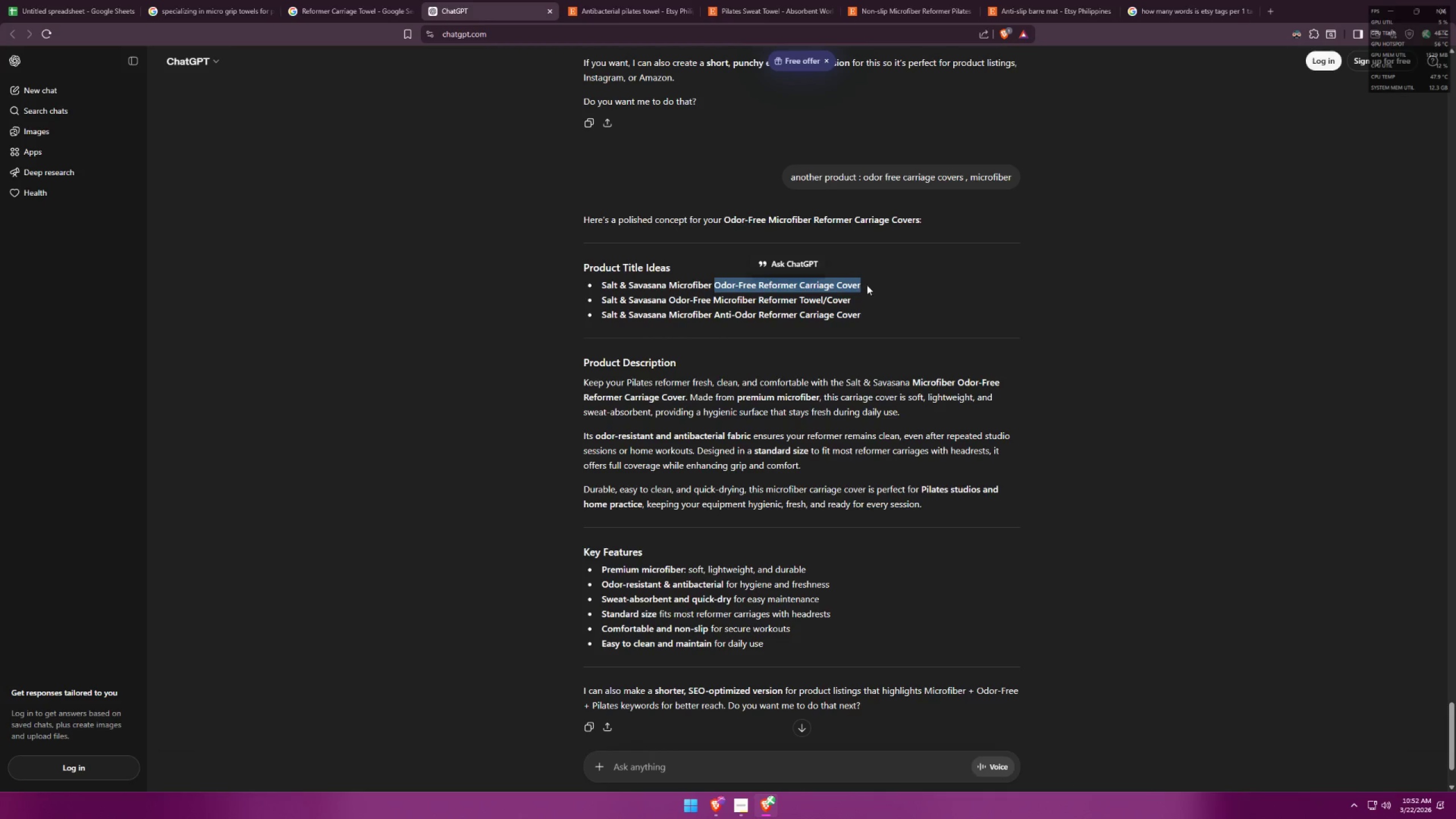 
key(Control+ControlLeft)
 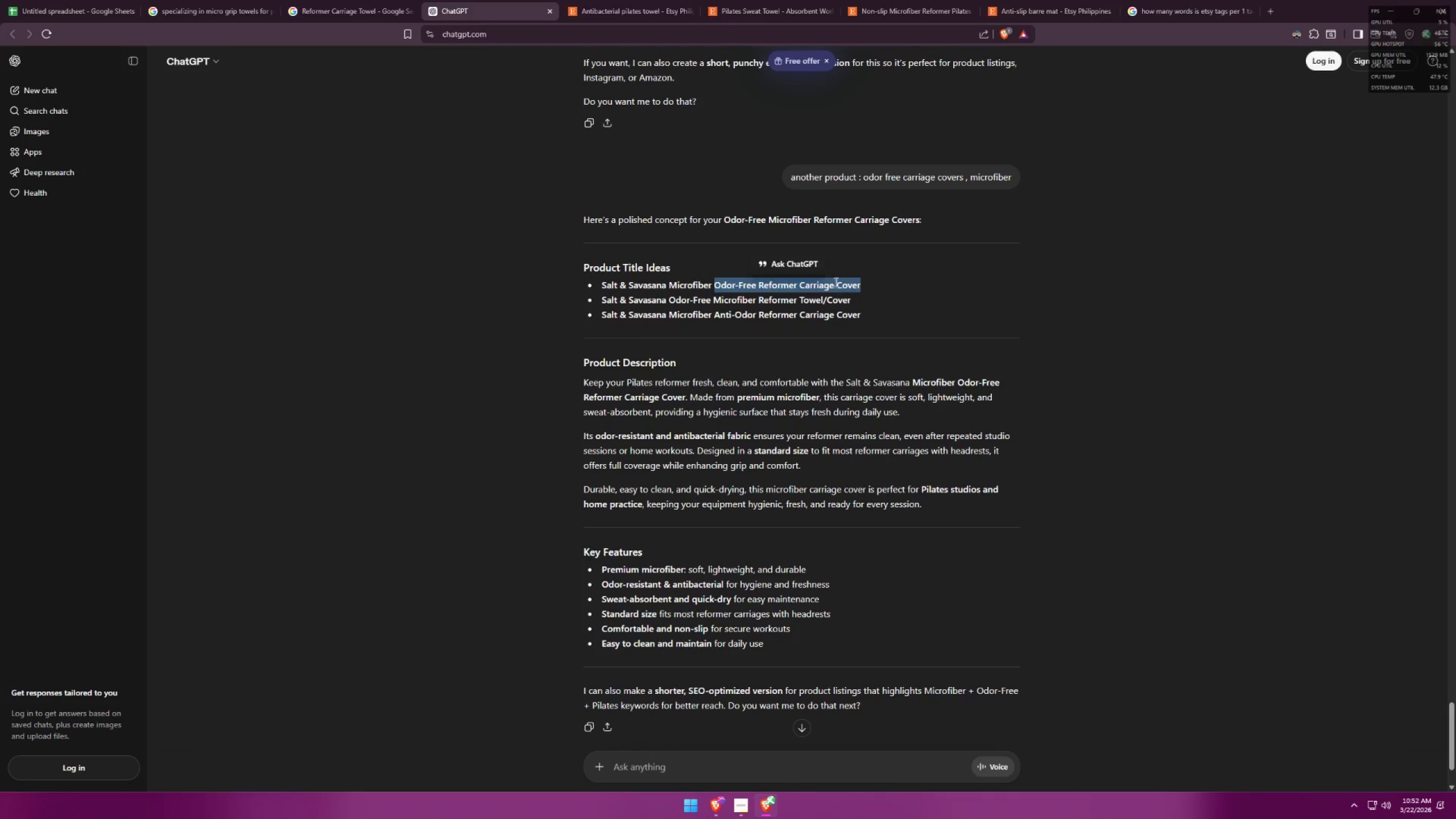 
key(Control+C)
 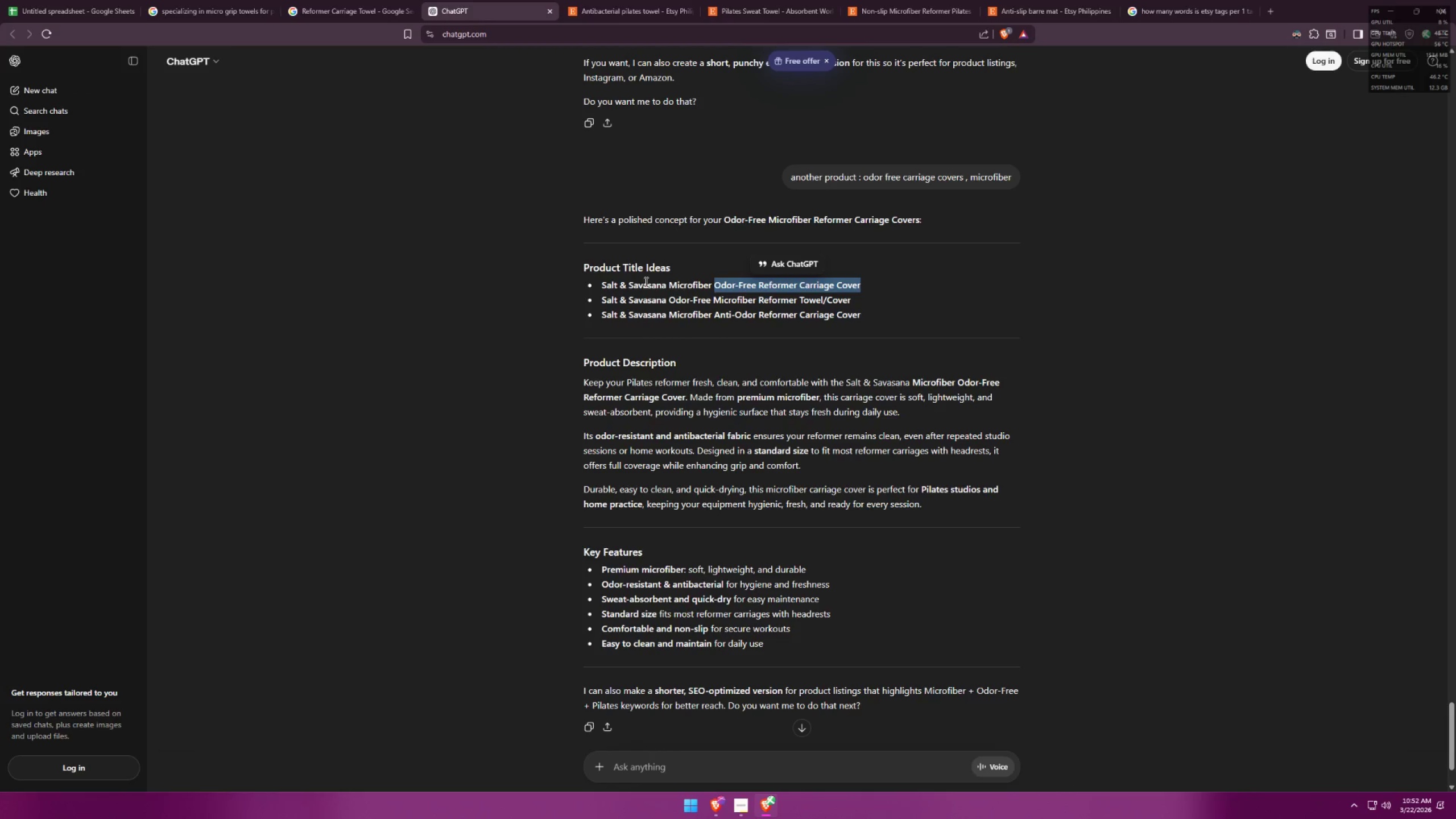 
left_click_drag(start_coordinate=[672, 286], to_coordinate=[889, 279])
 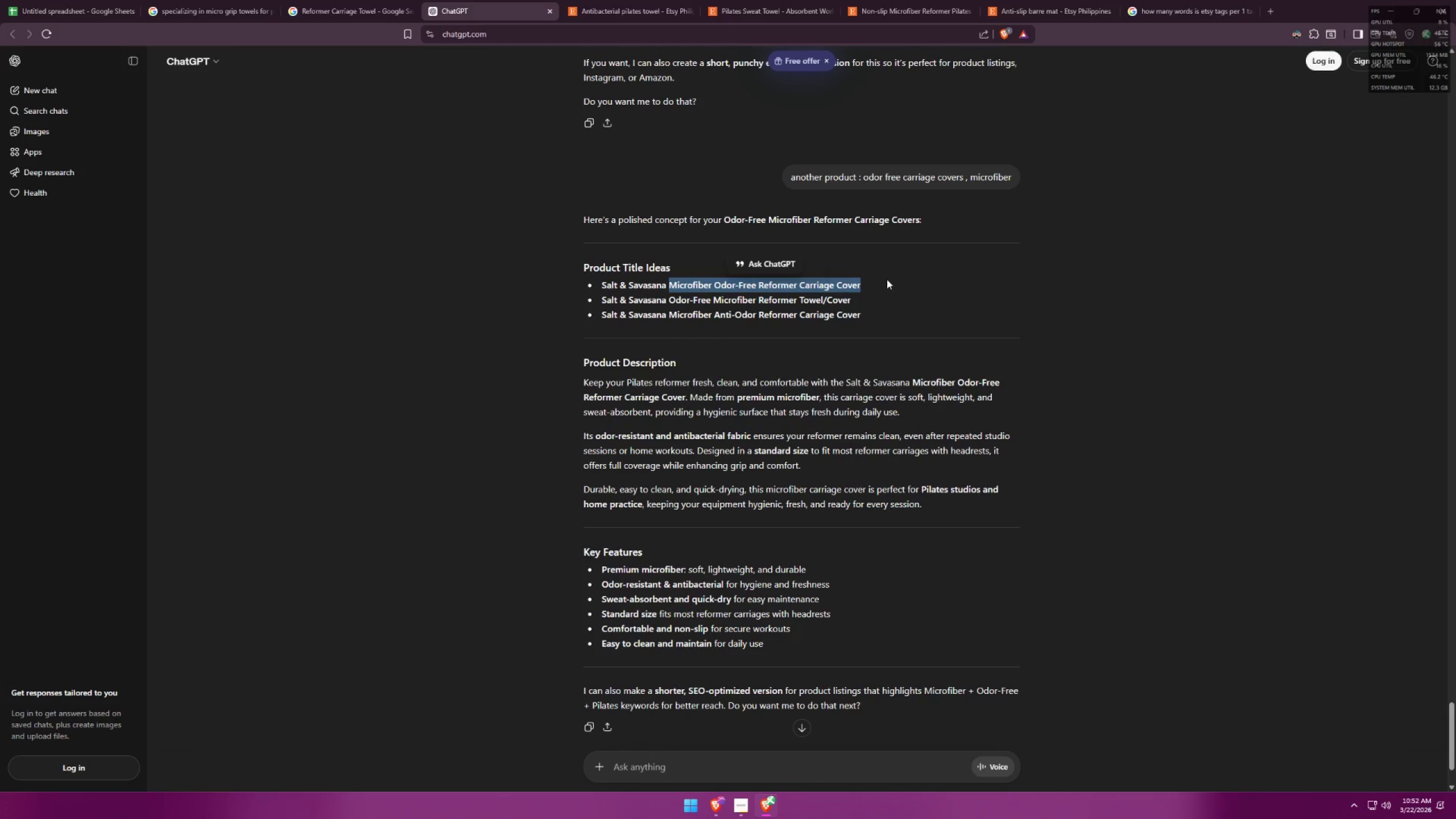 
key(Control+ControlLeft)
 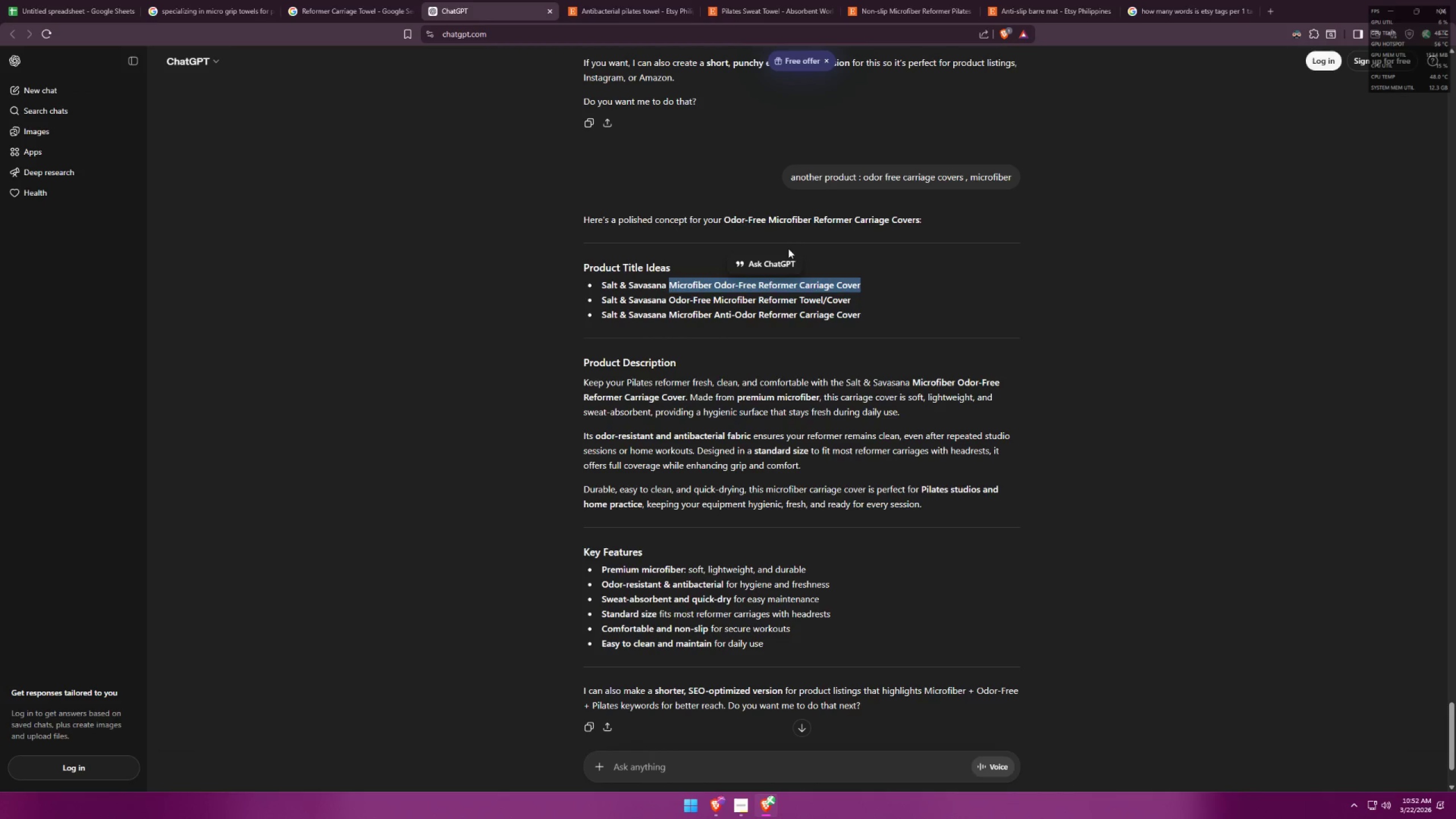 
key(Control+C)
 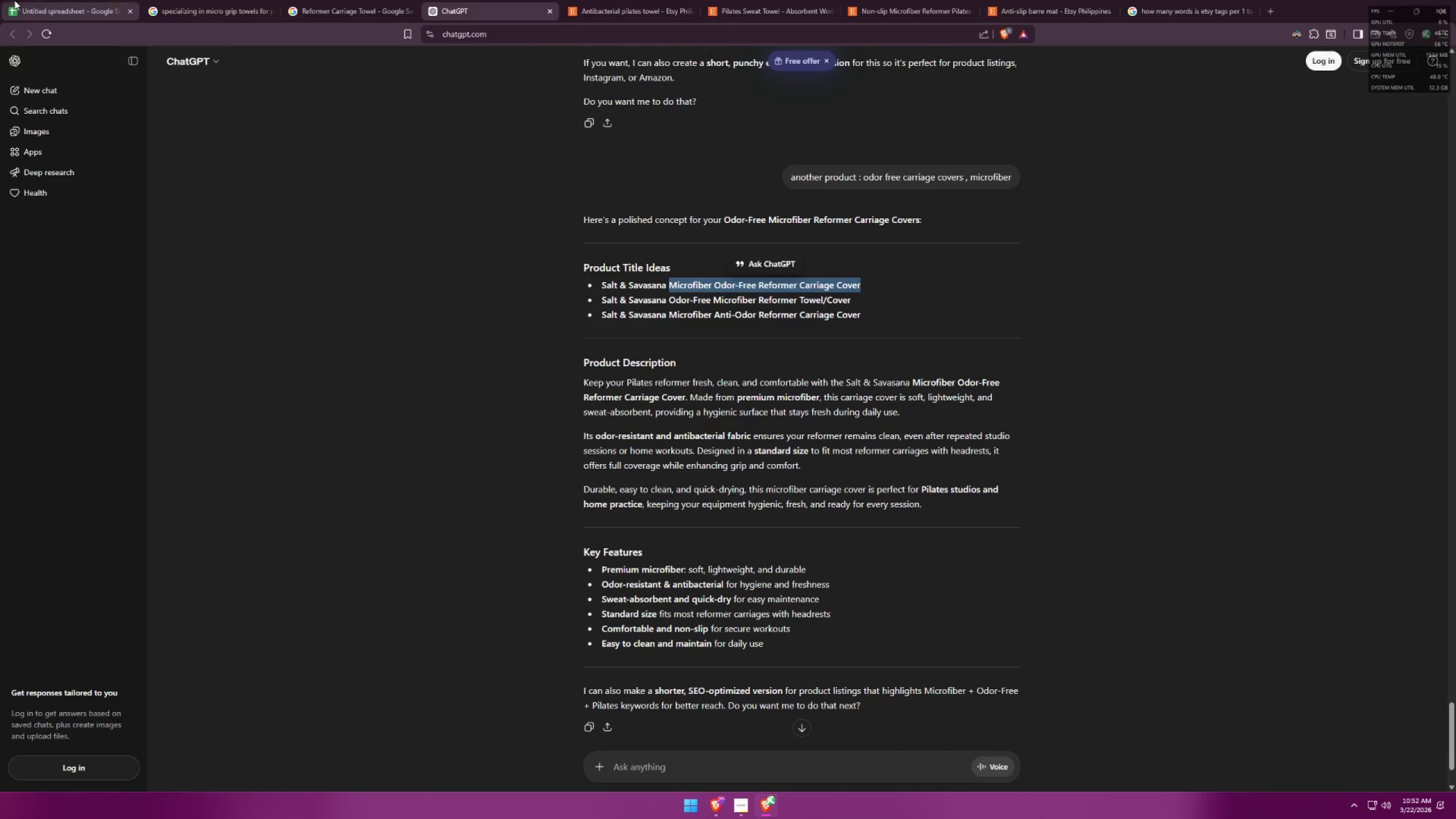 
left_click([1, 0])
 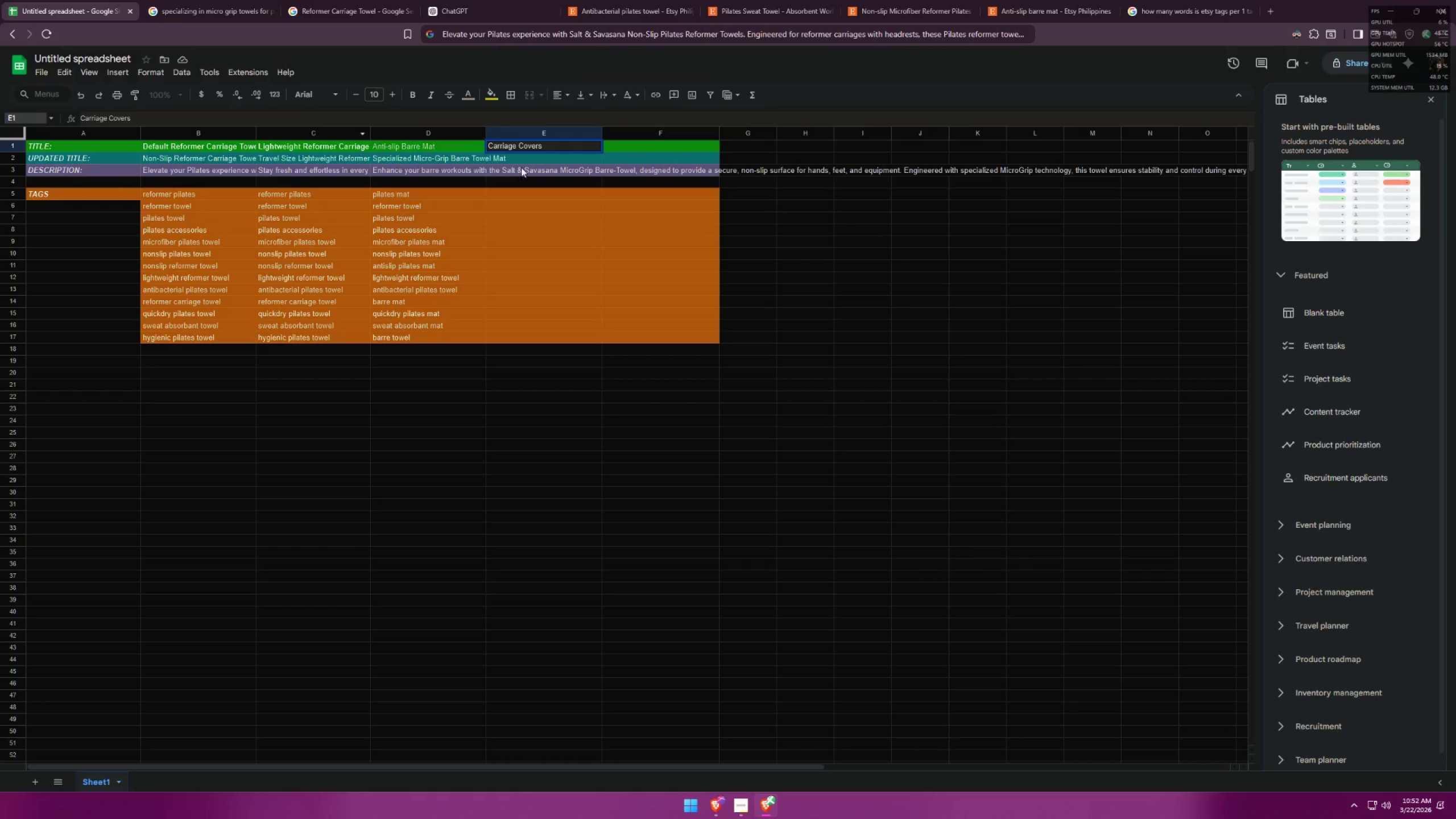 
left_click([521, 159])
 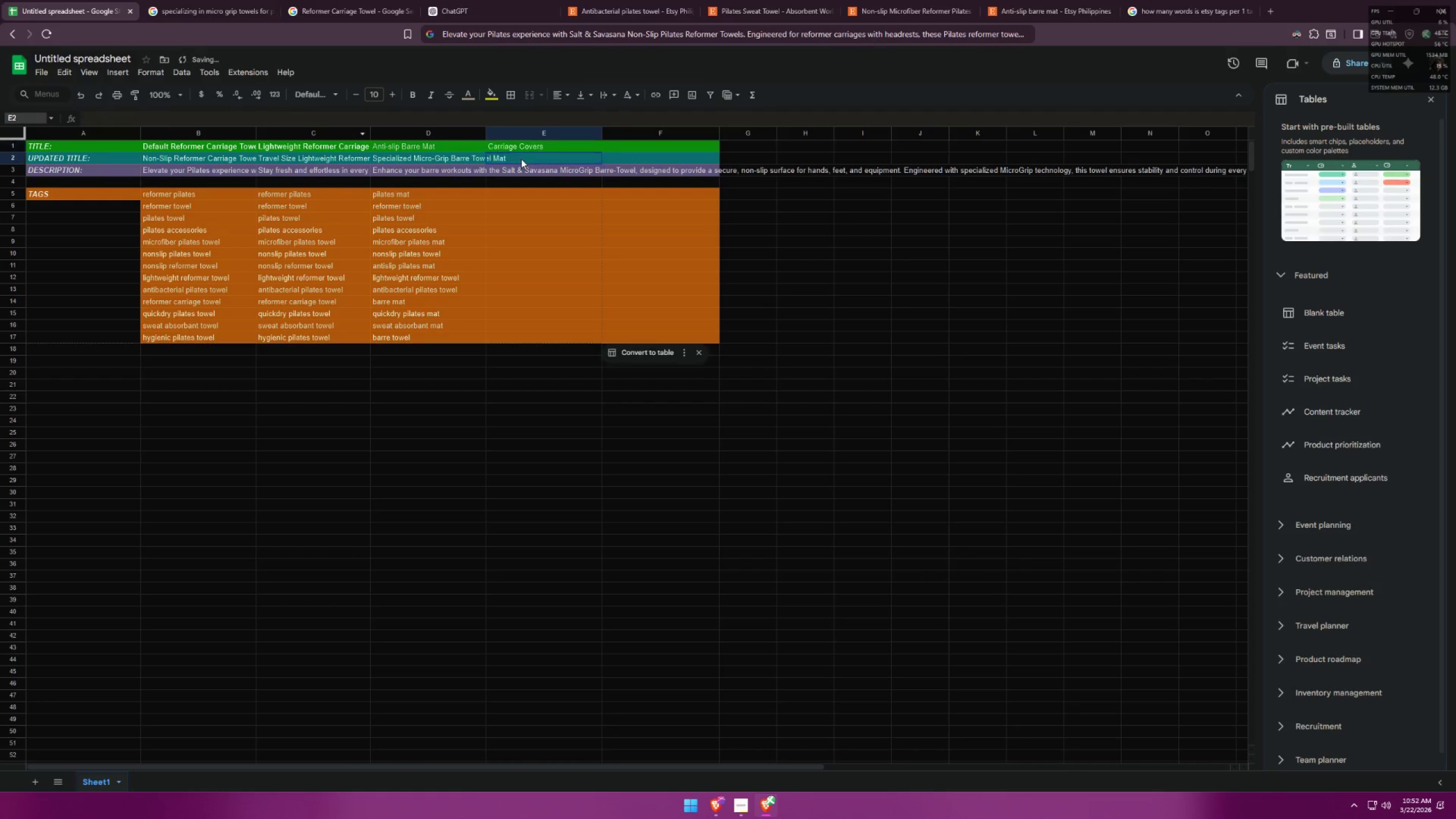 
triple_click([521, 159])
 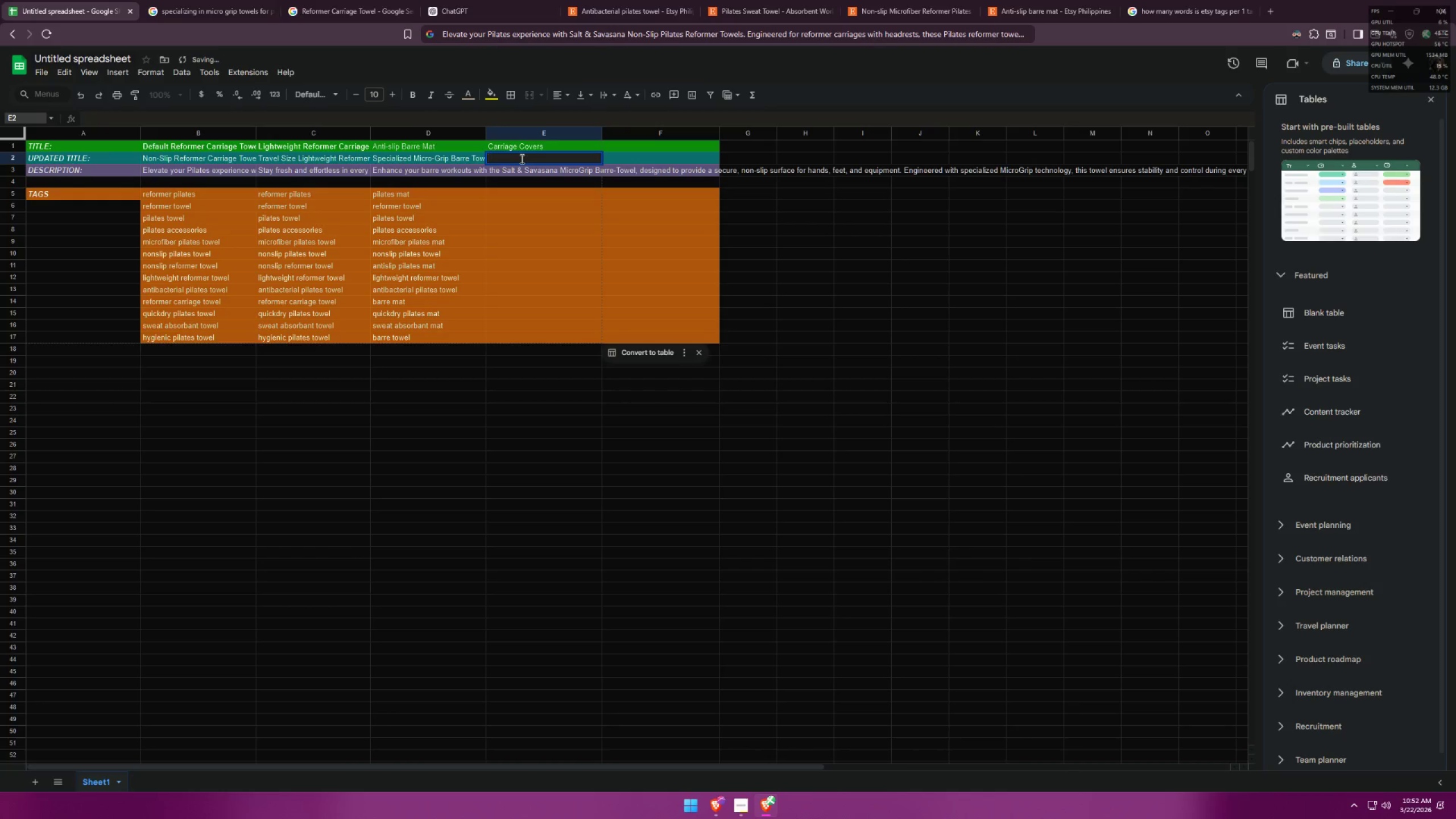 
key(Control+ControlLeft)
 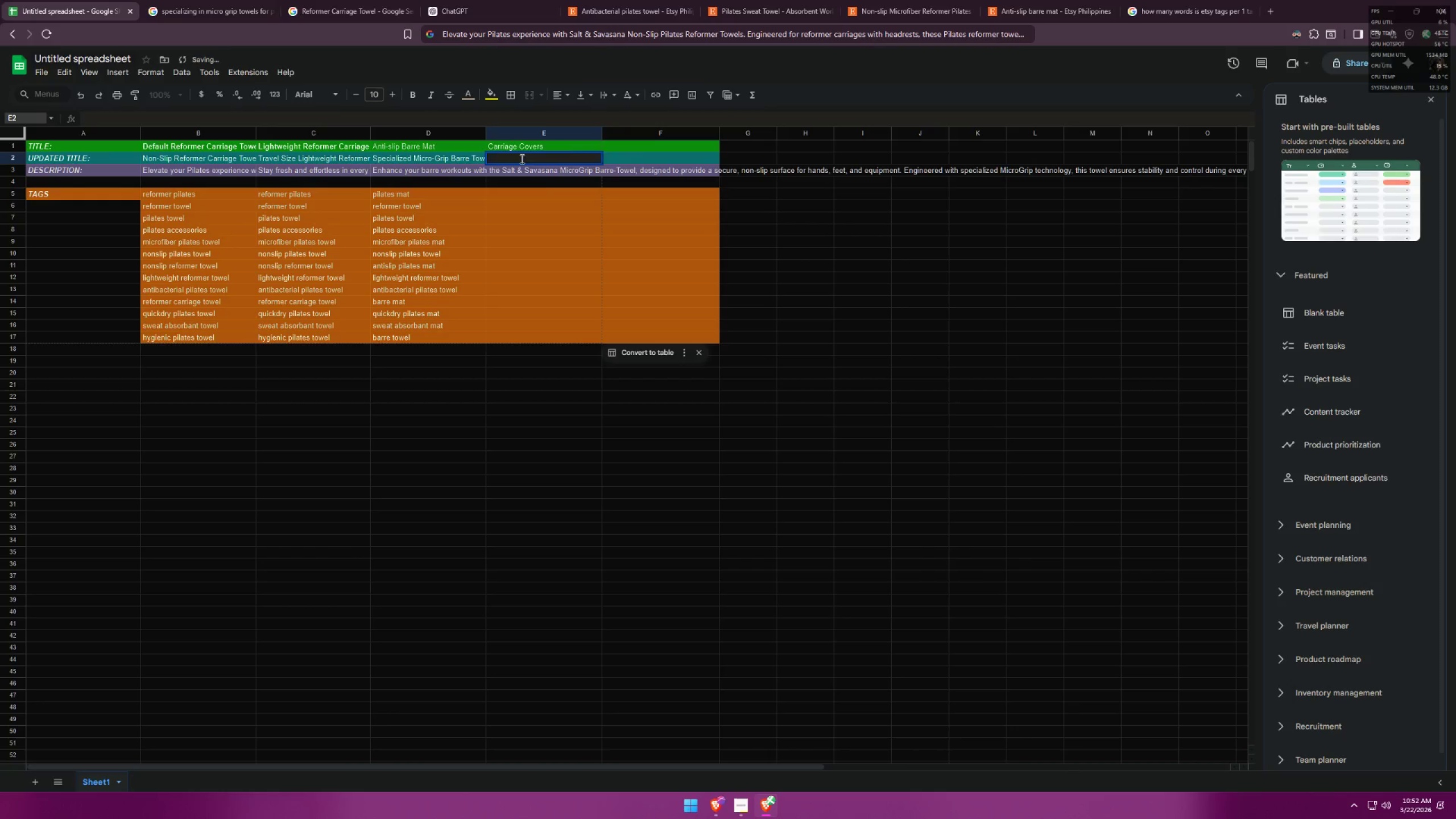 
key(Control+V)
 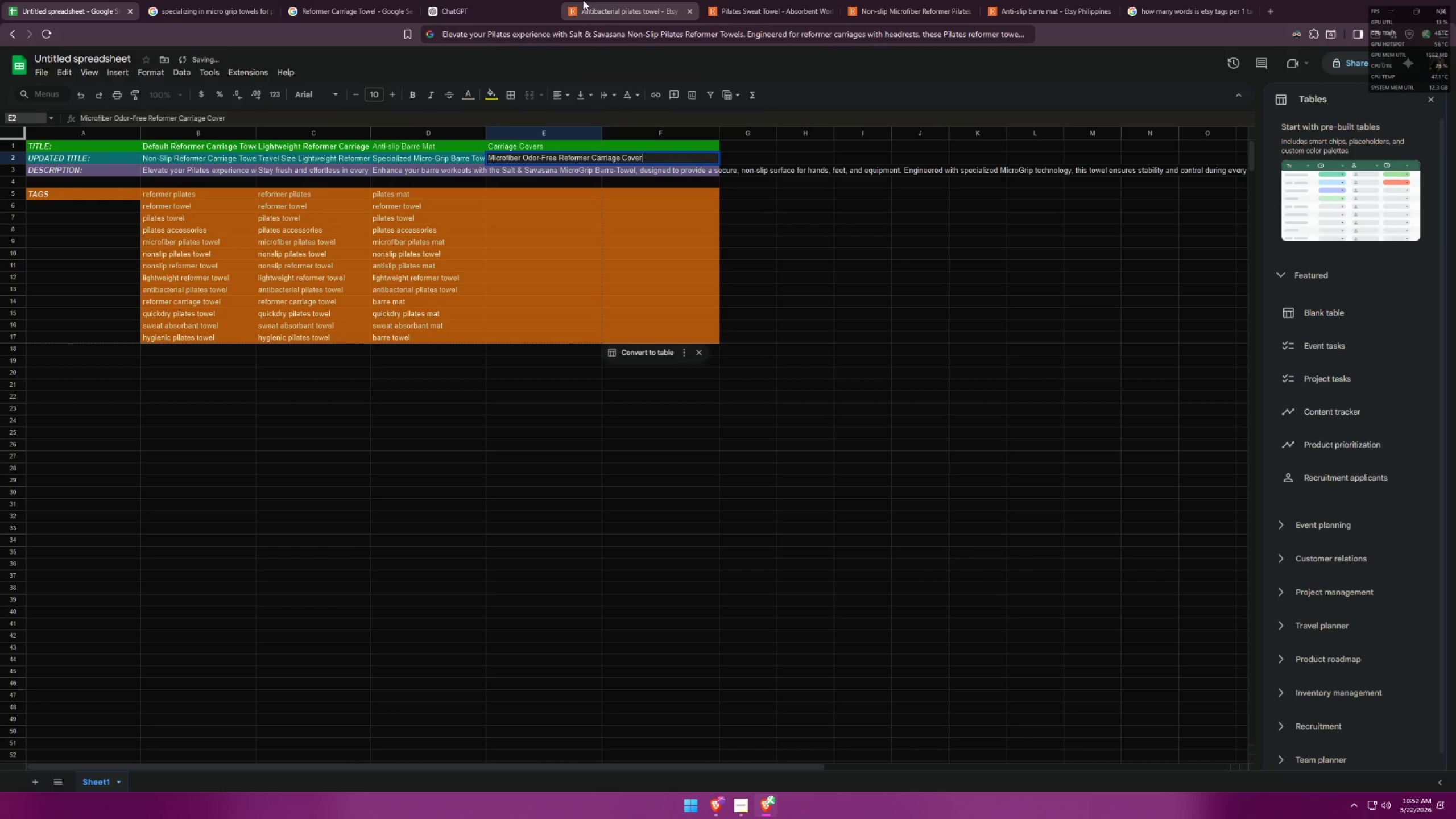 
left_click([479, 0])
 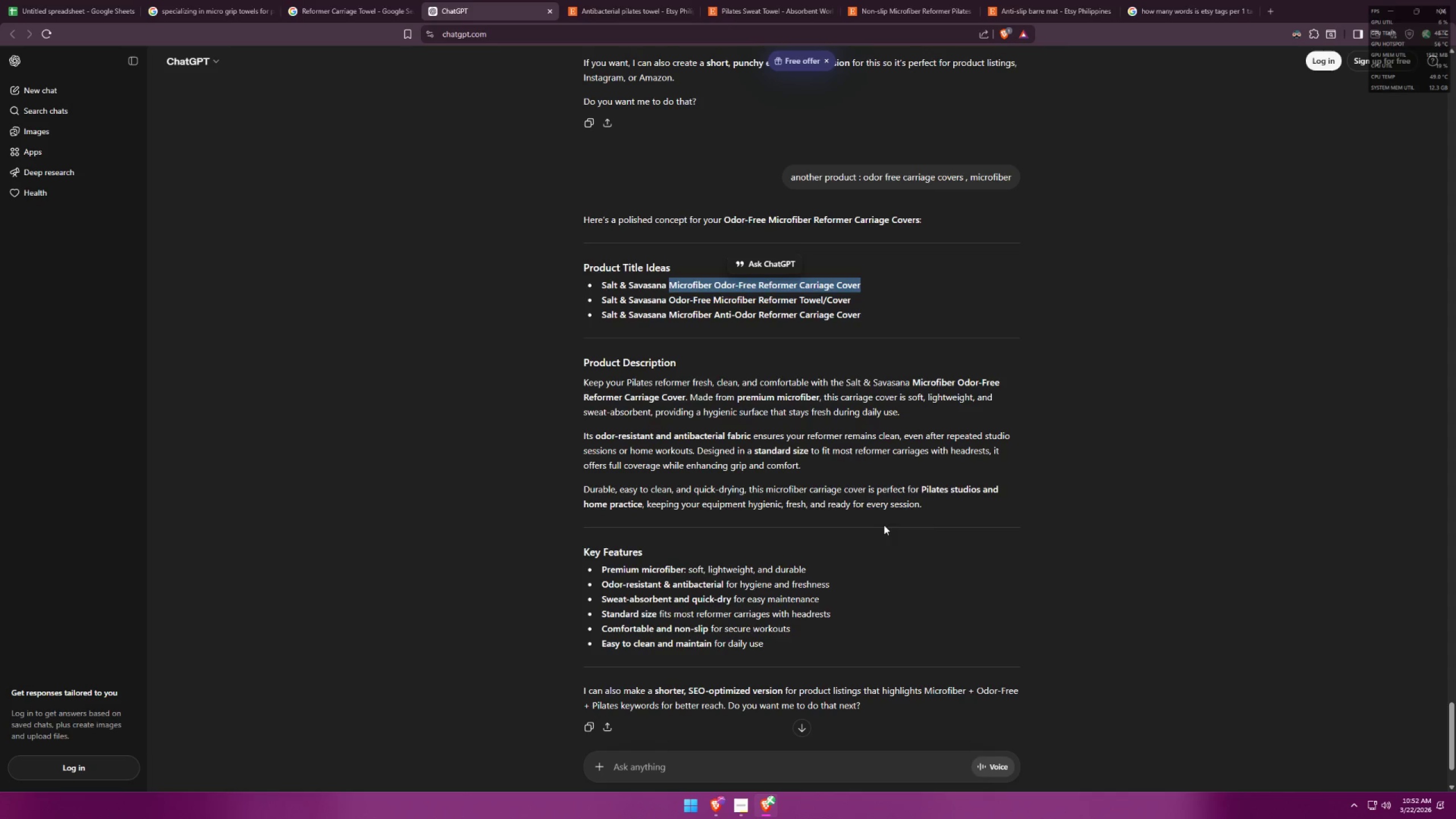 
left_click_drag(start_coordinate=[942, 508], to_coordinate=[560, 385])
 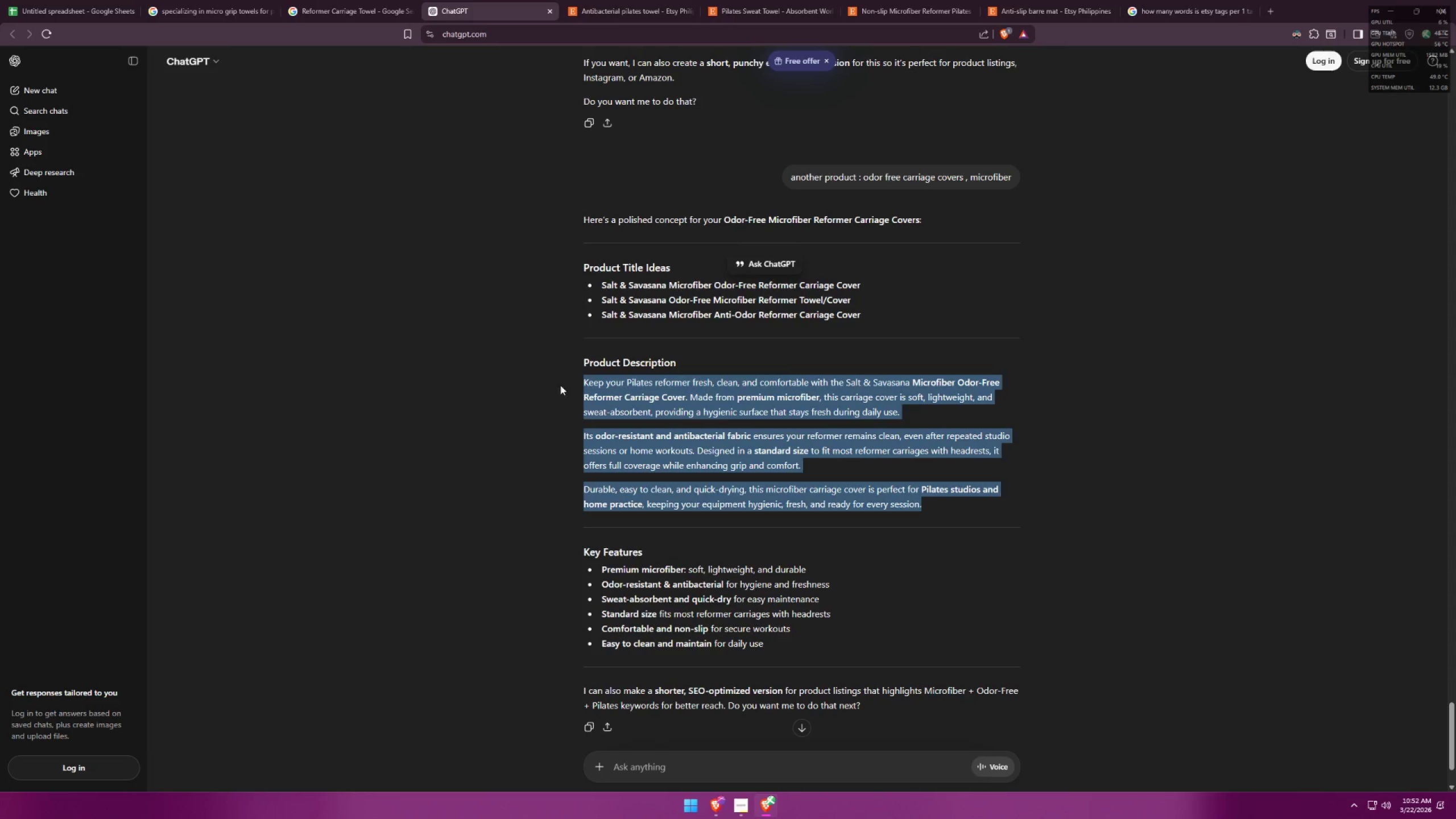 
key(Control+ControlLeft)